 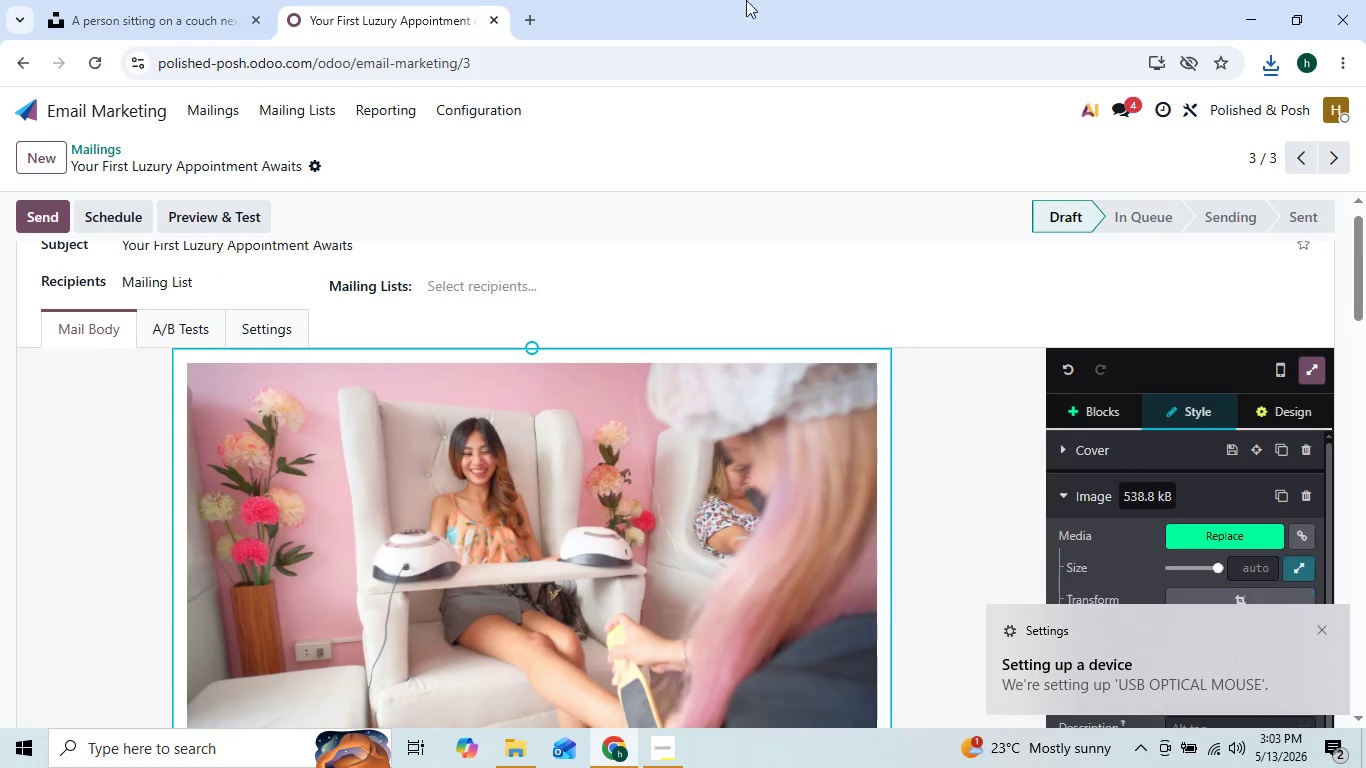 
scroll: coordinate [506, 416], scroll_direction: down, amount: 5.0
 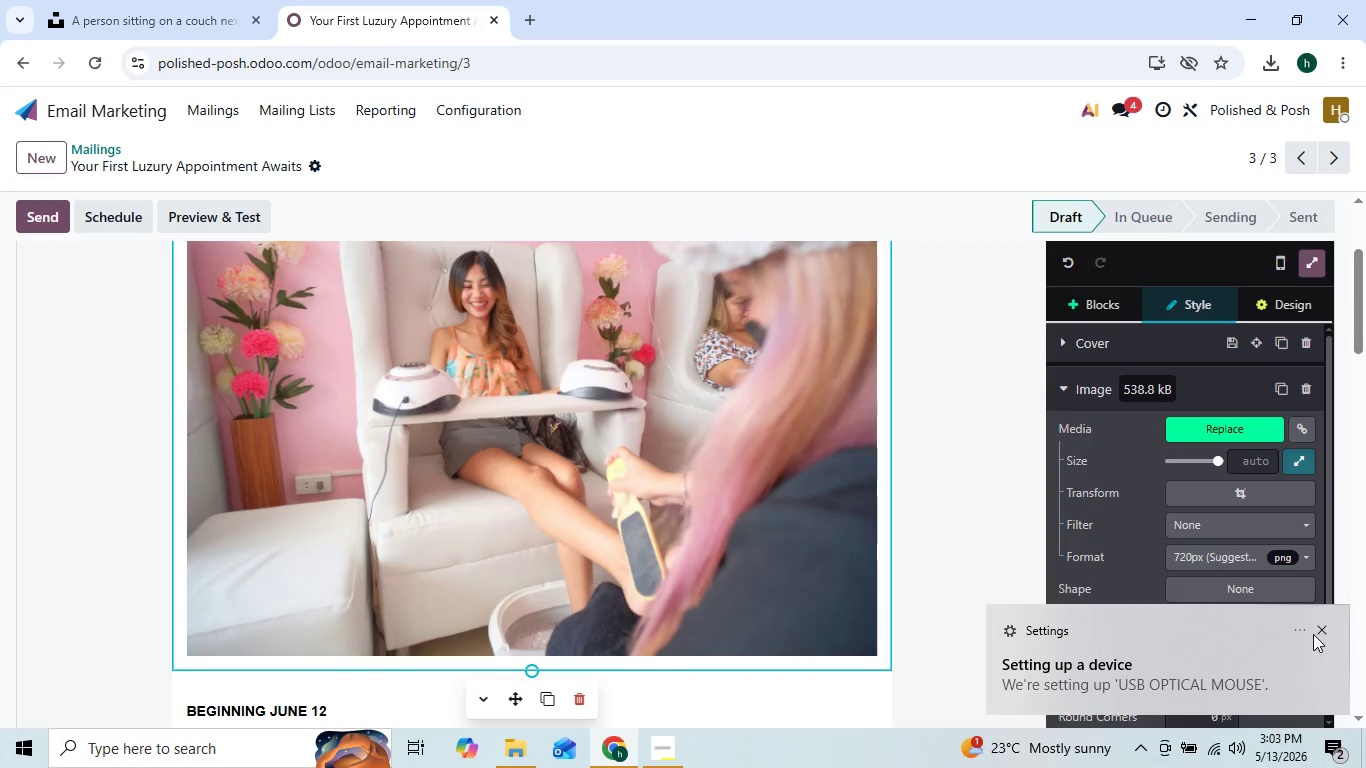 
left_click([1317, 628])
 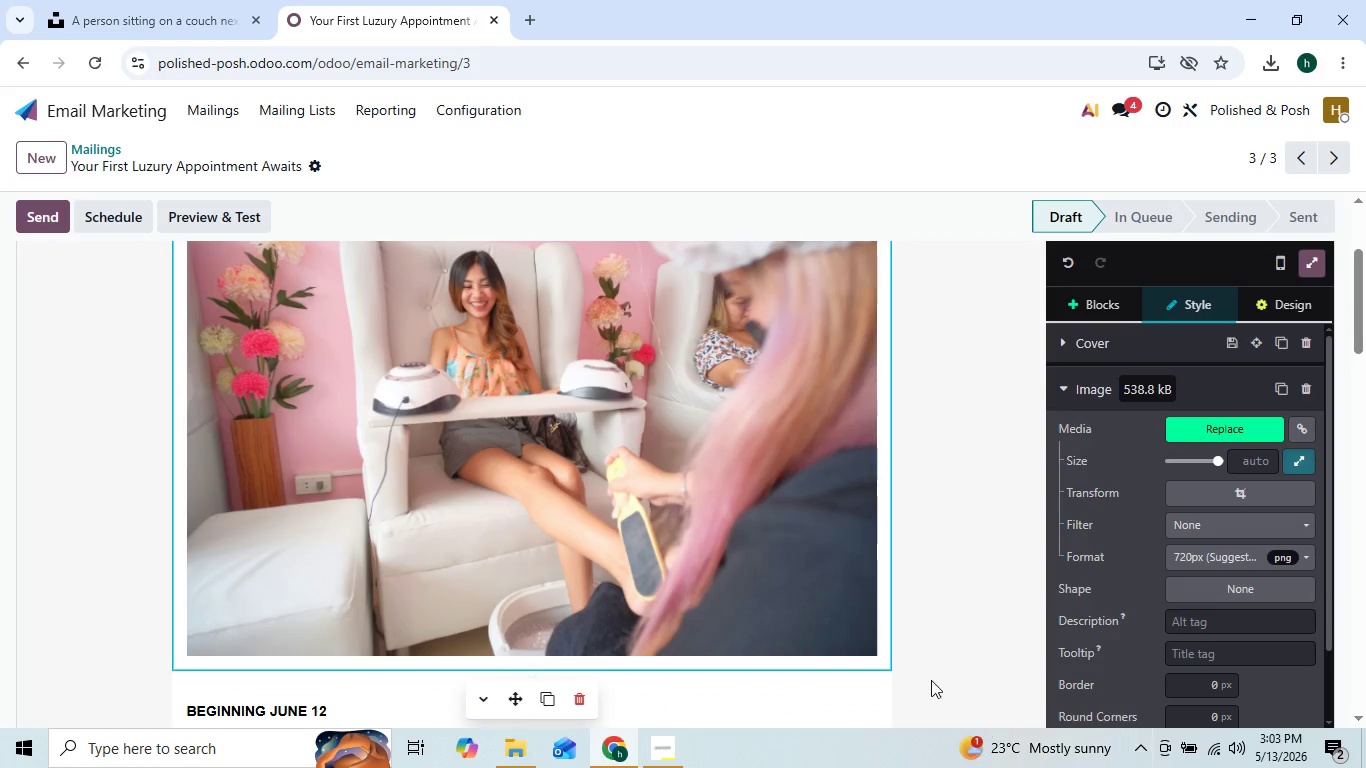 
scroll: coordinate [956, 600], scroll_direction: down, amount: 2.0
 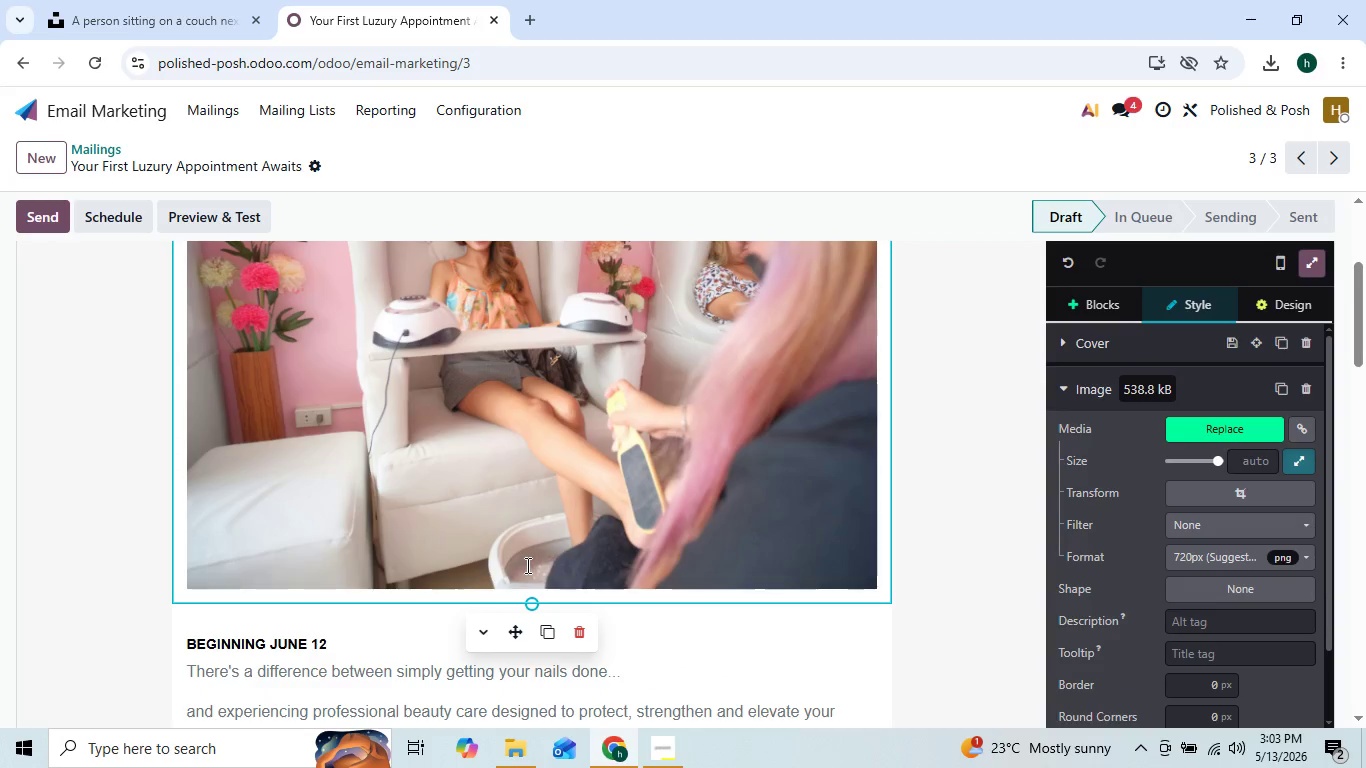 
scroll: coordinate [556, 524], scroll_direction: up, amount: 2.0
 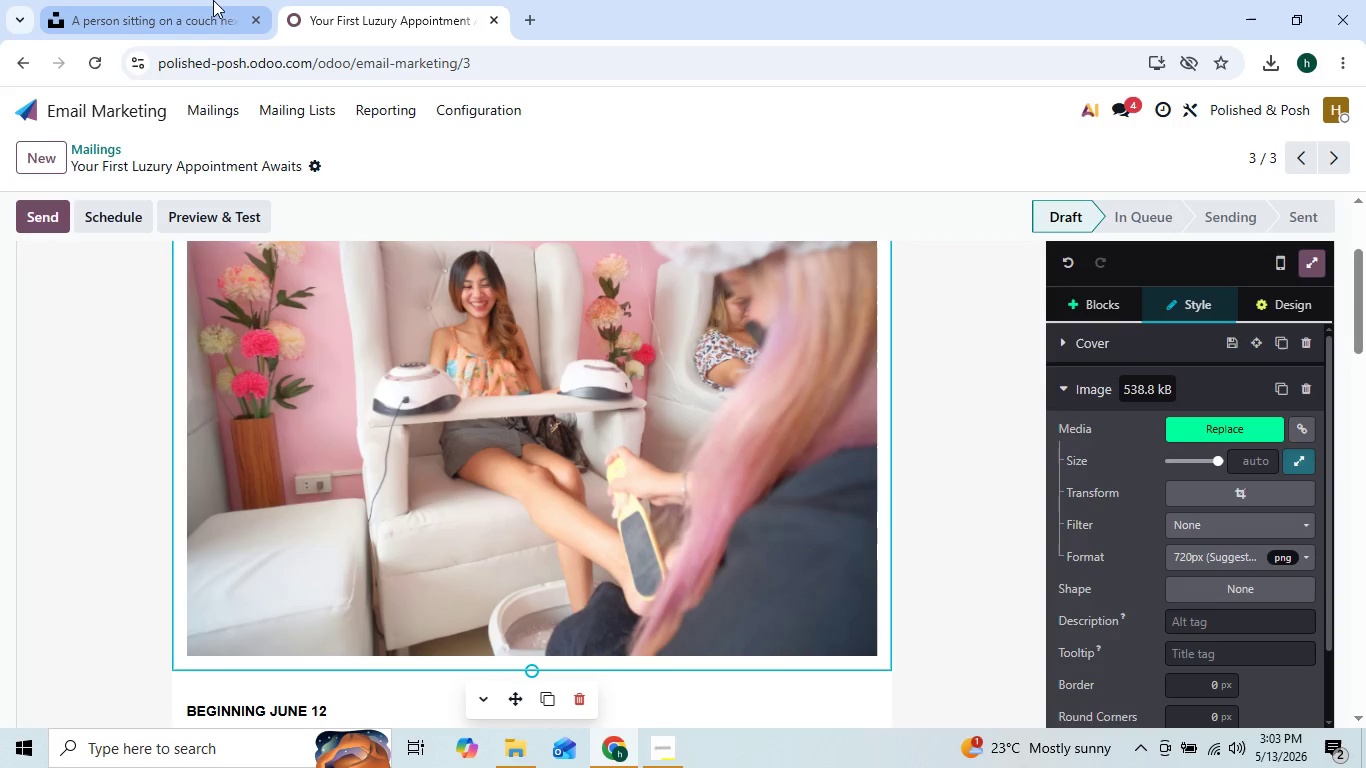 
left_click([211, 0])
 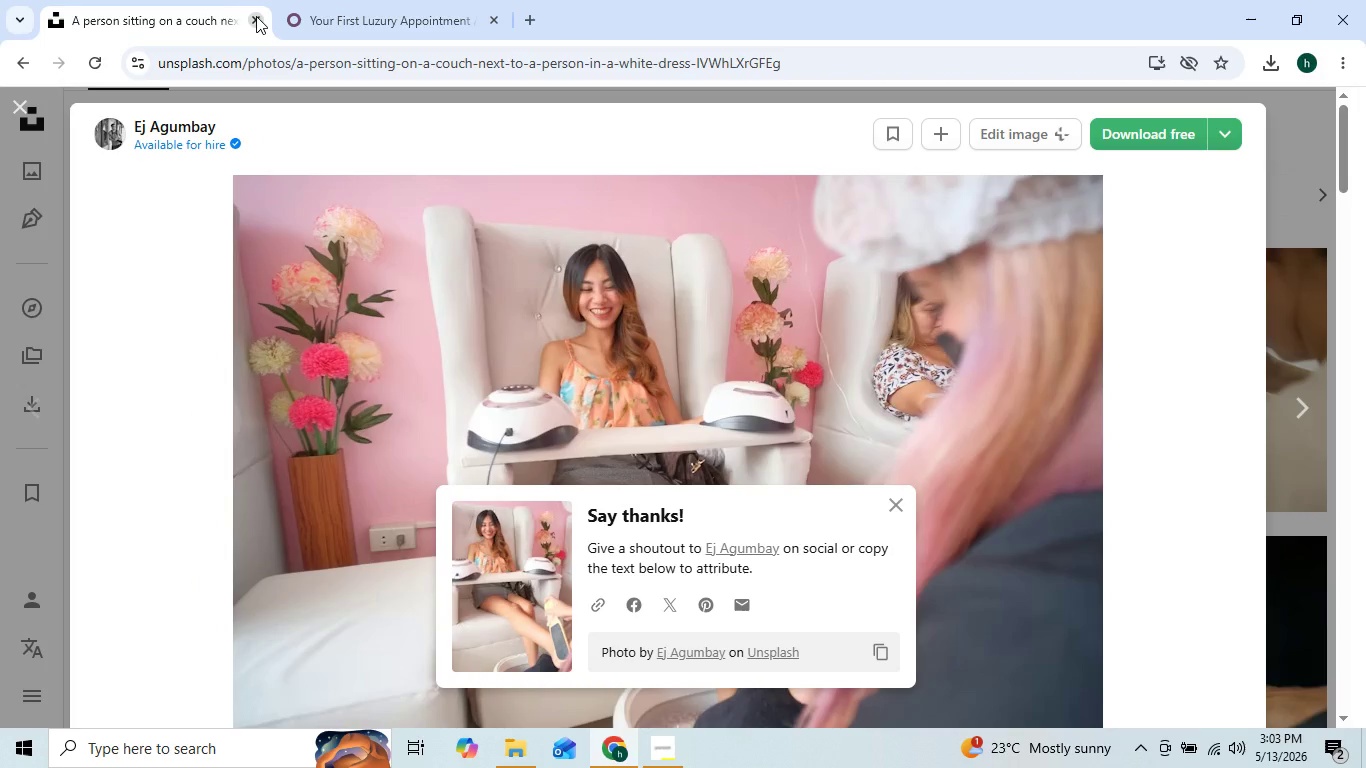 
left_click([365, 30])
 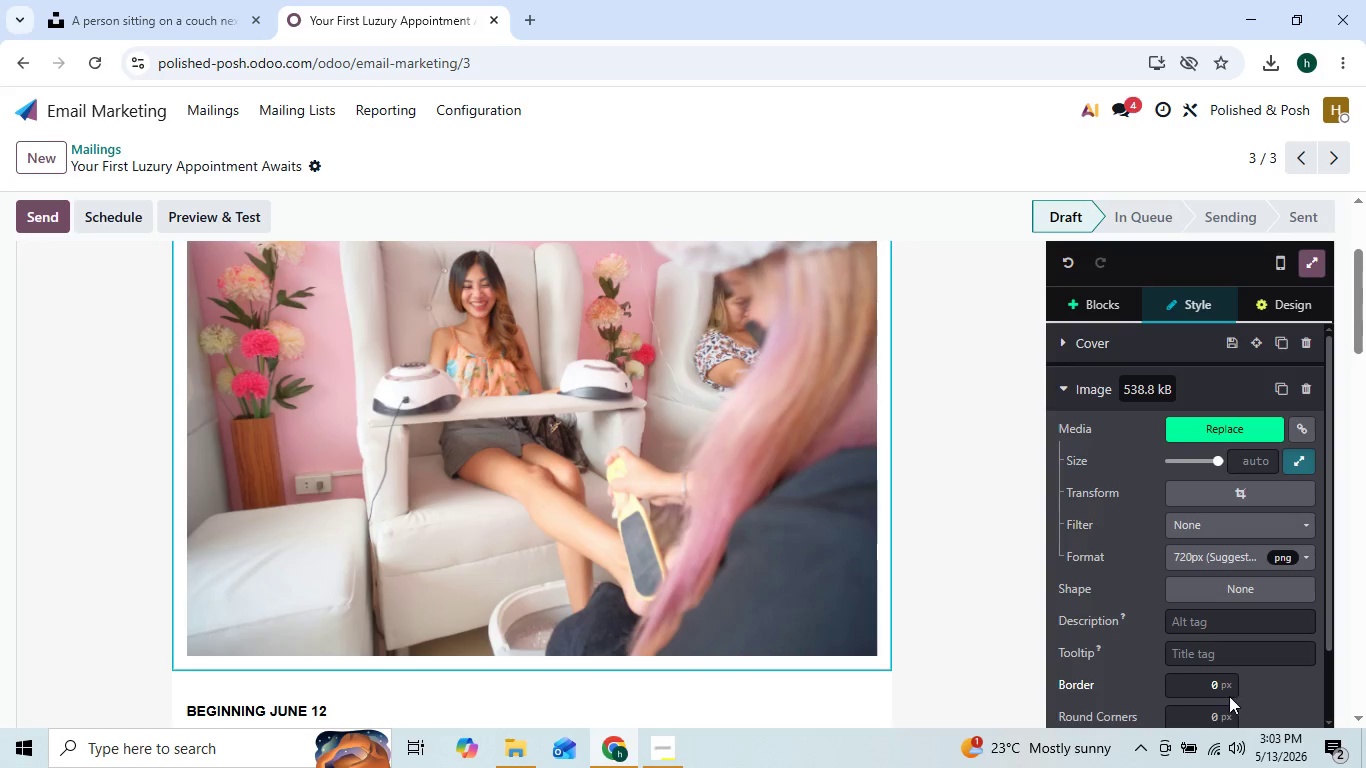 
left_click([1188, 712])
 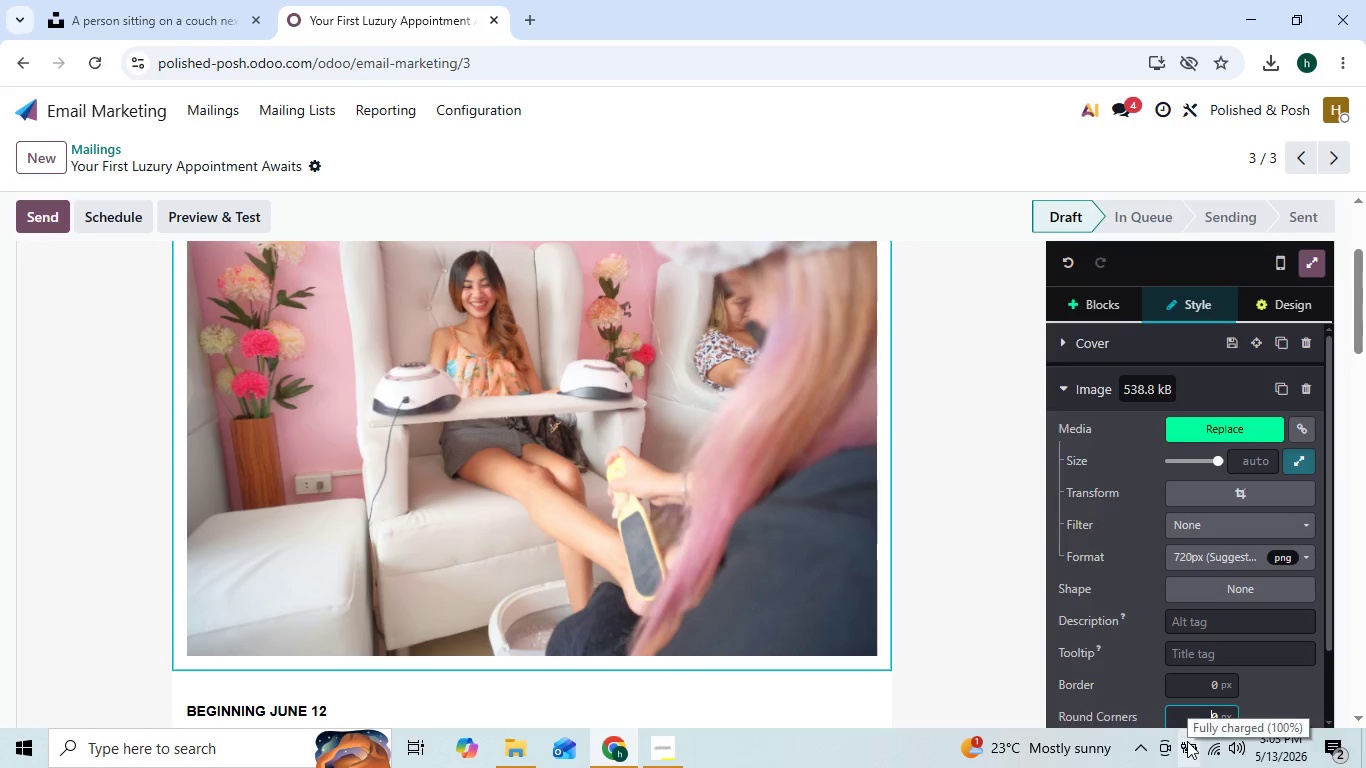 
key(5)
 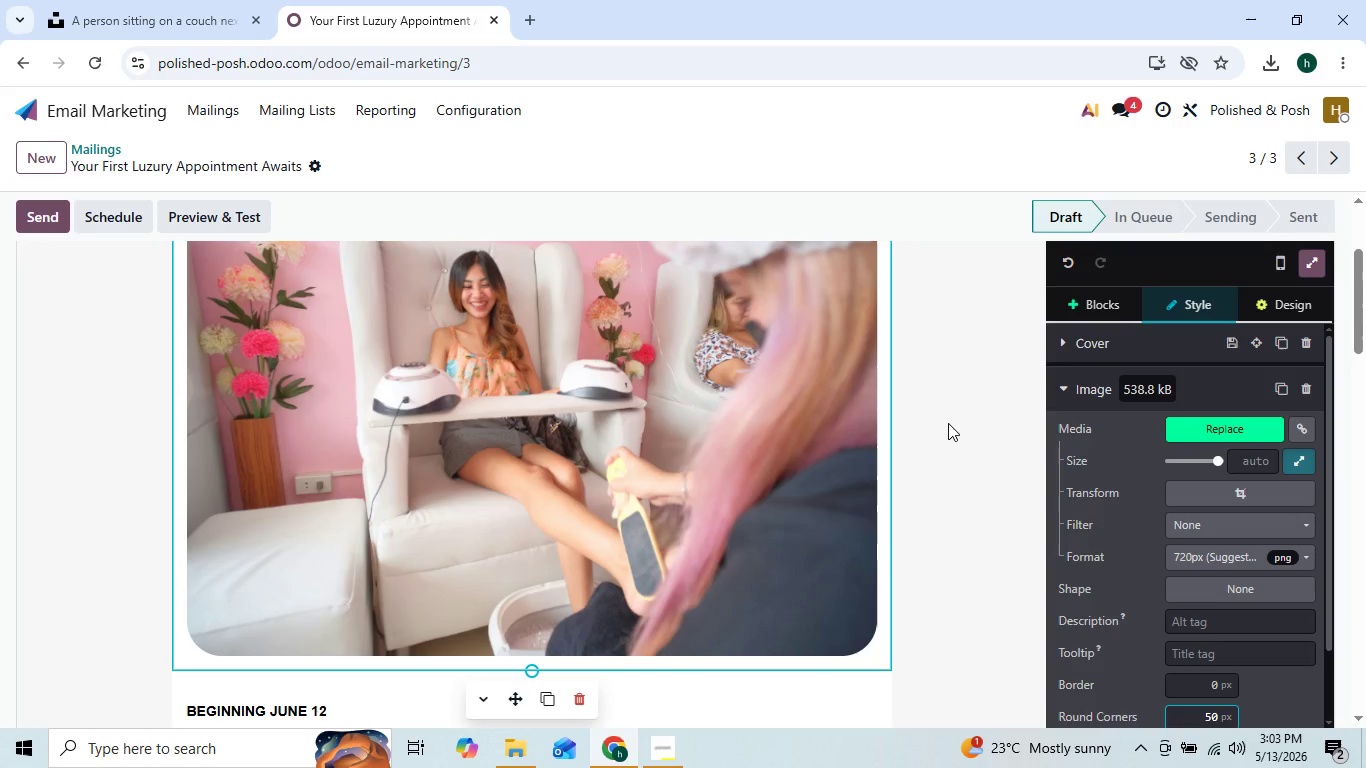 
left_click([948, 423])
 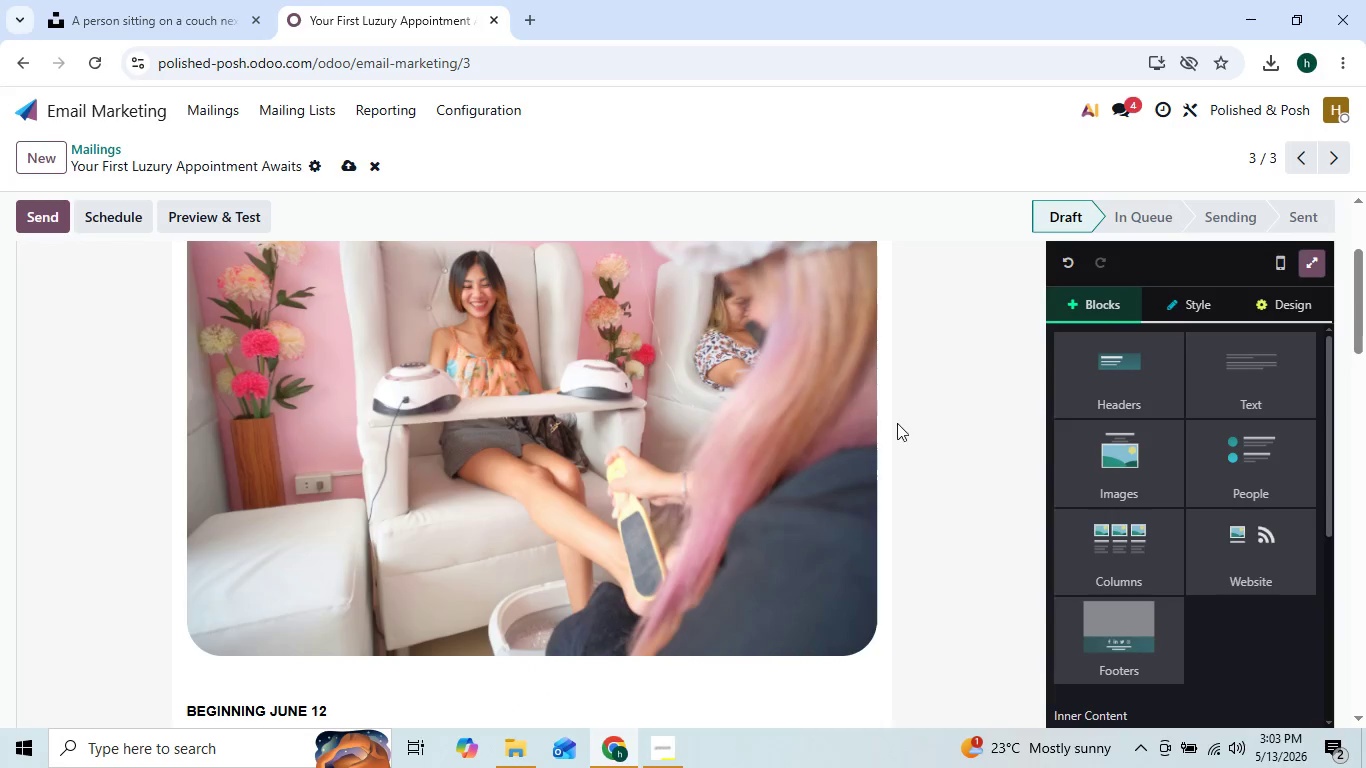 
scroll: coordinate [545, 466], scroll_direction: down, amount: 5.0
 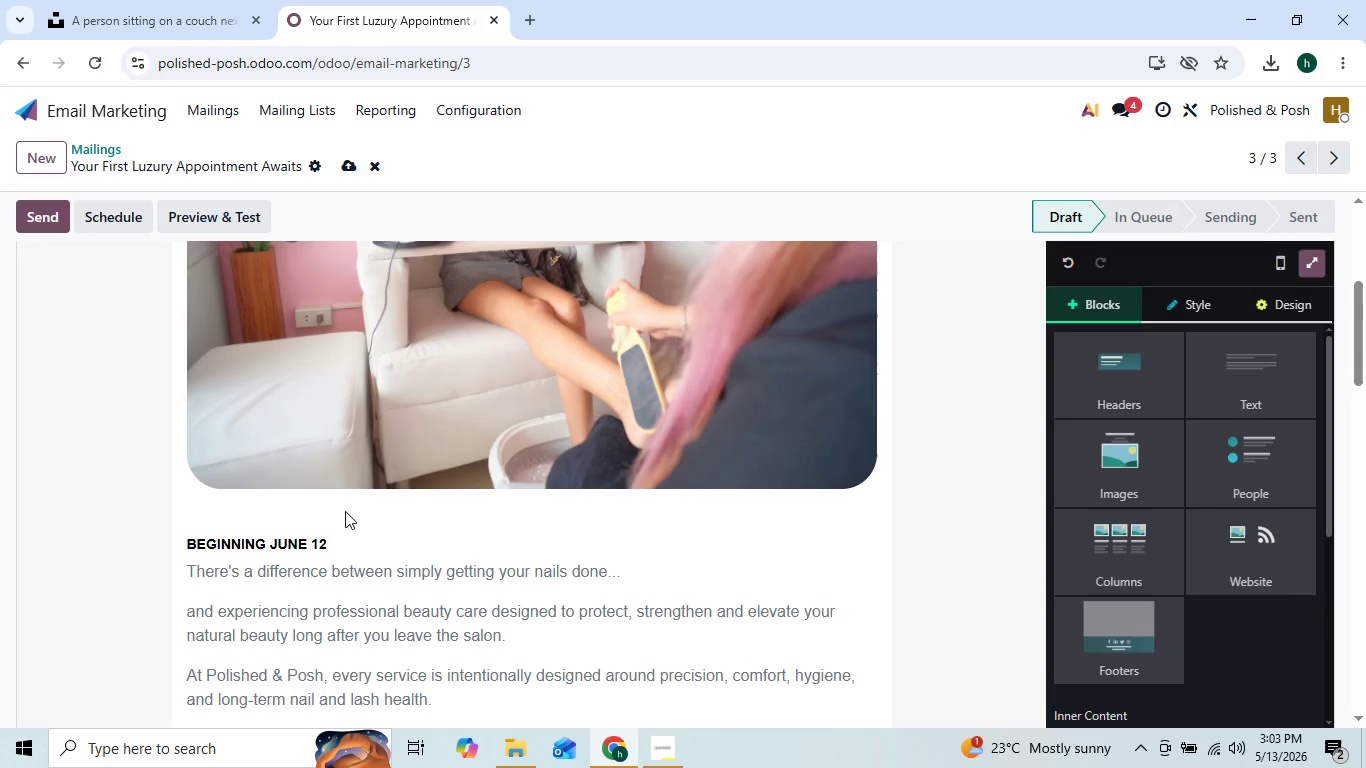 
left_click_drag(start_coordinate=[338, 532], to_coordinate=[333, 532])
 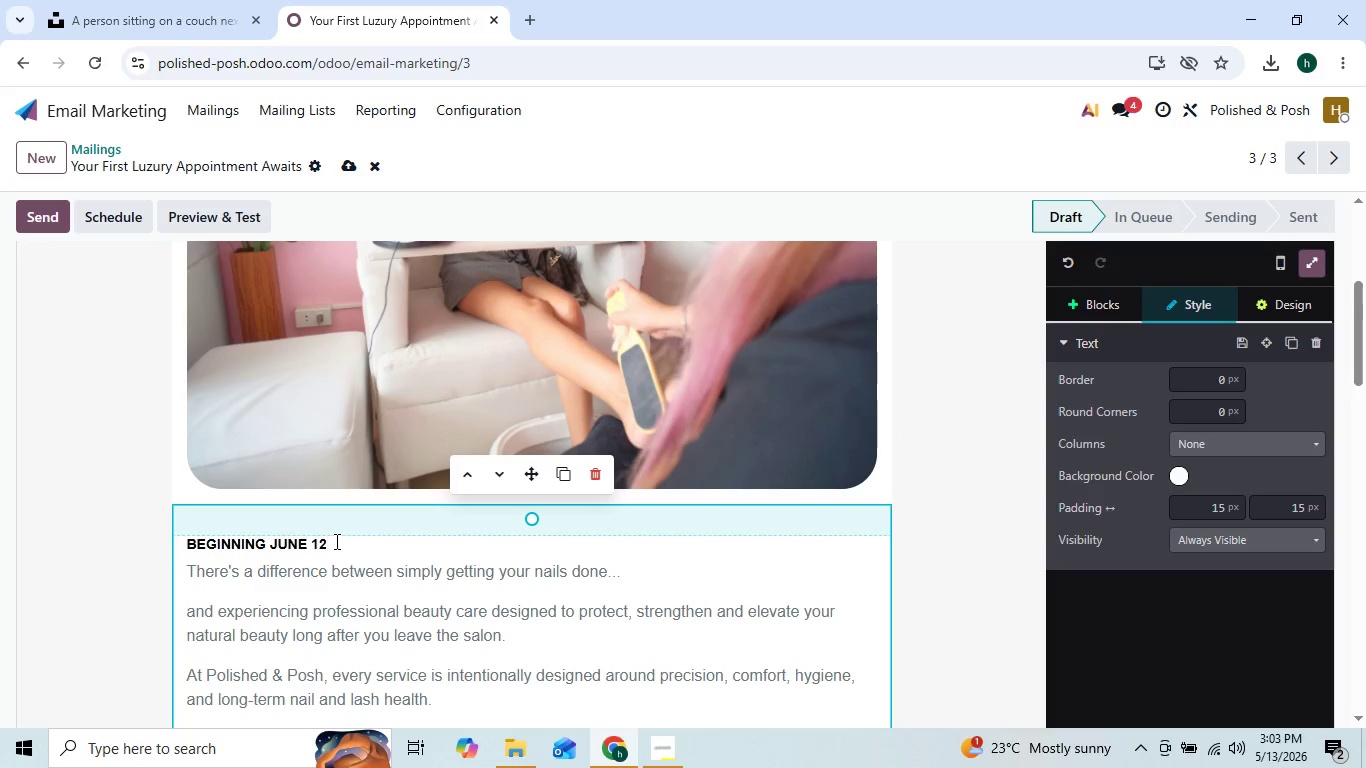 
key(Backspace)
 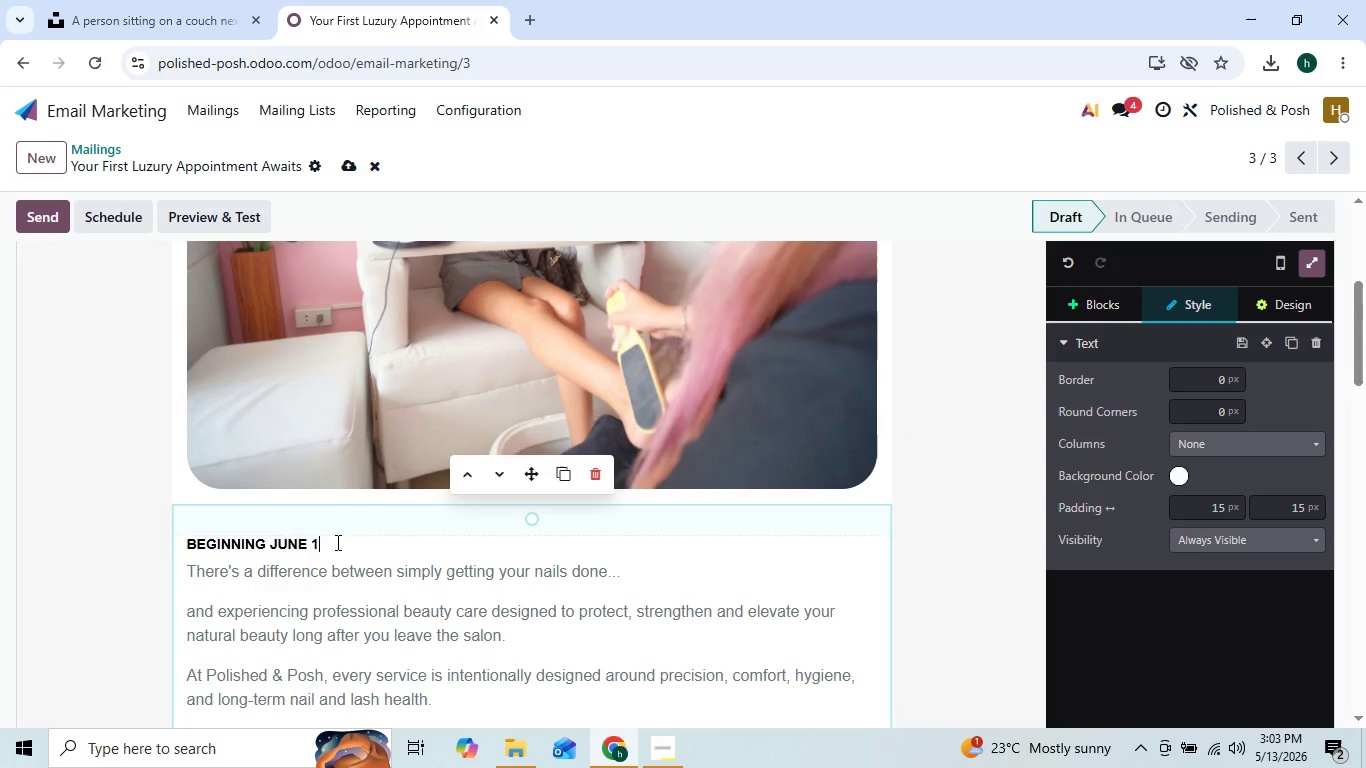 
hold_key(key=Backspace, duration=0.53)
 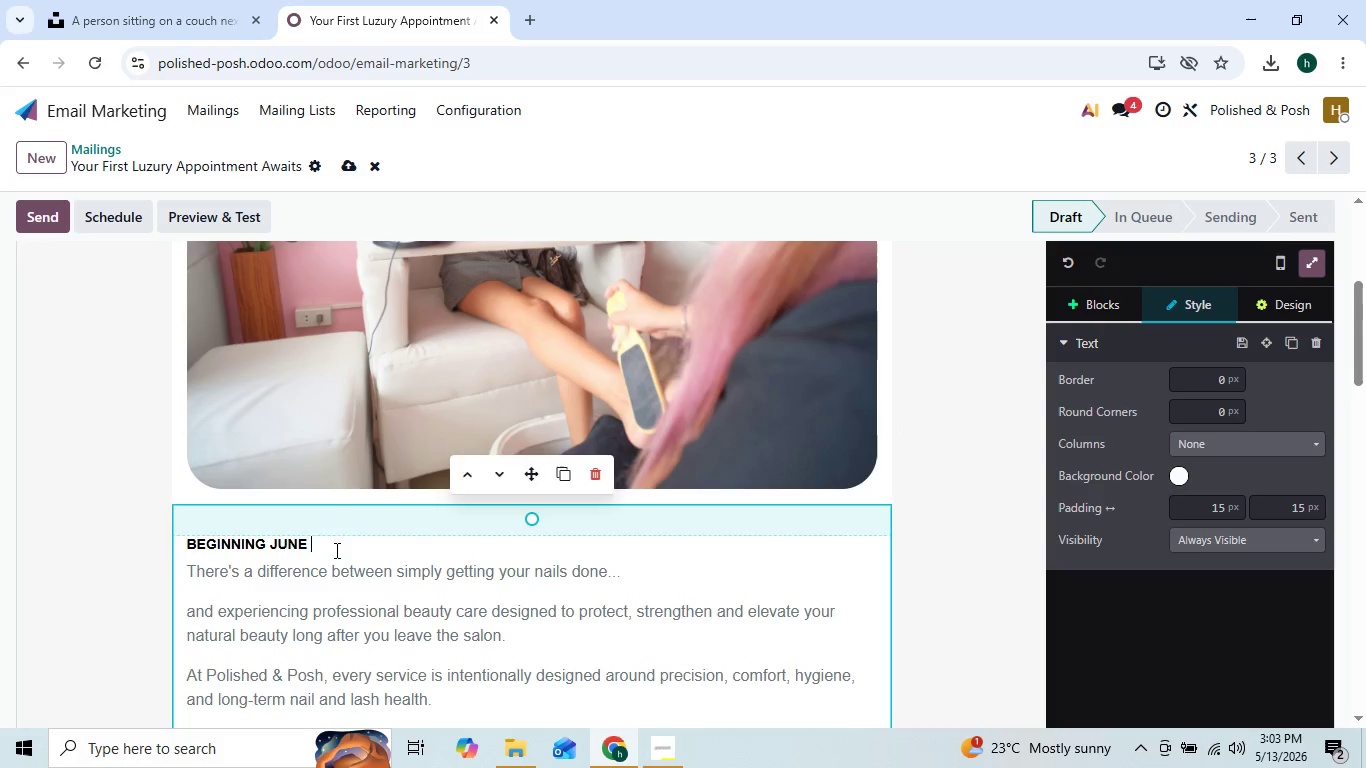 
key(Backspace)
 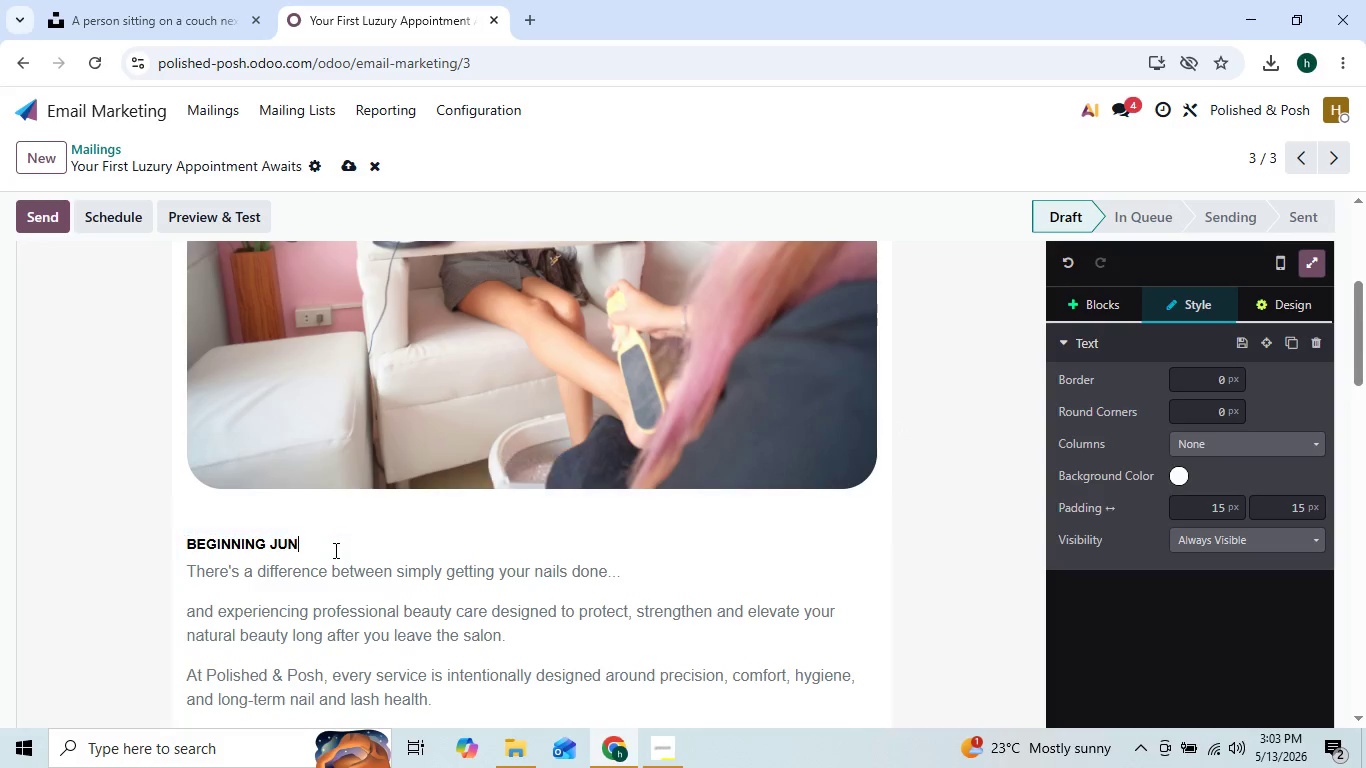 
key(Backspace)
 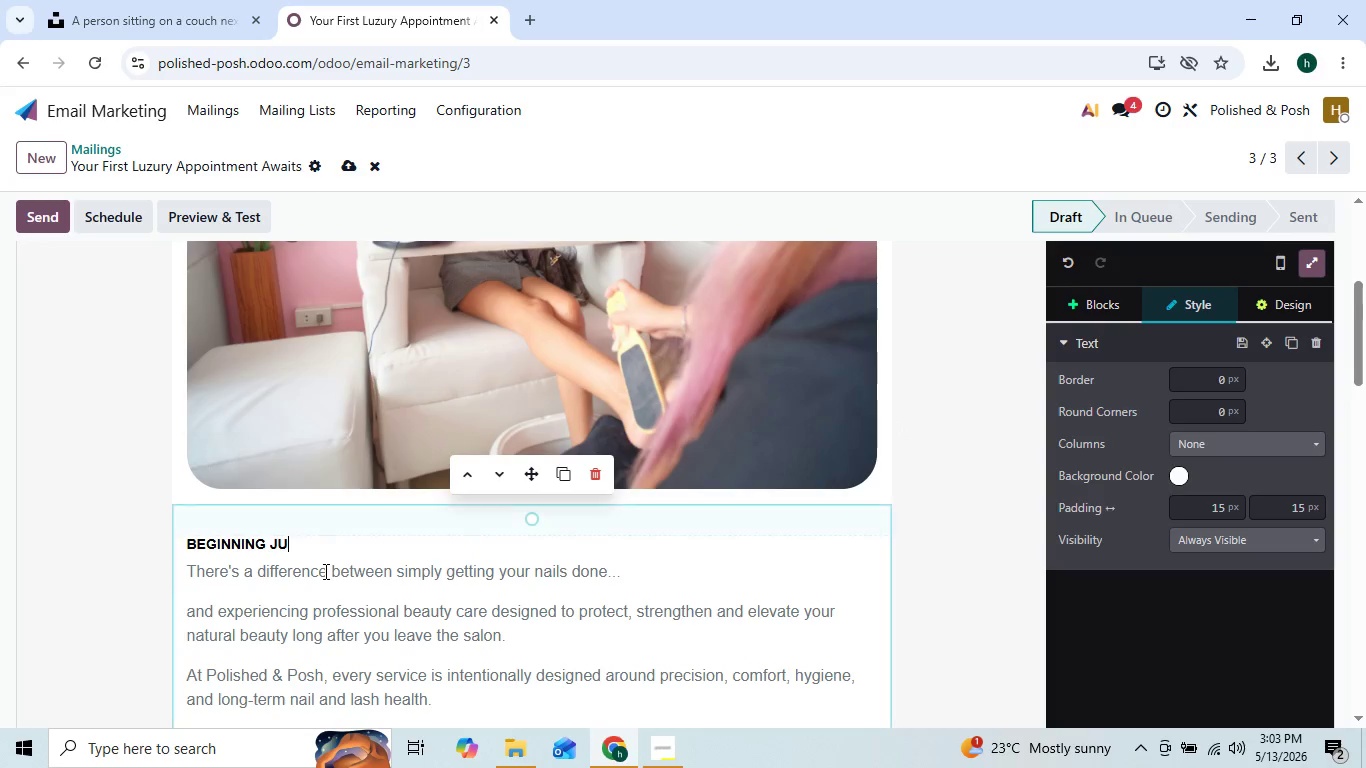 
key(Backspace)
 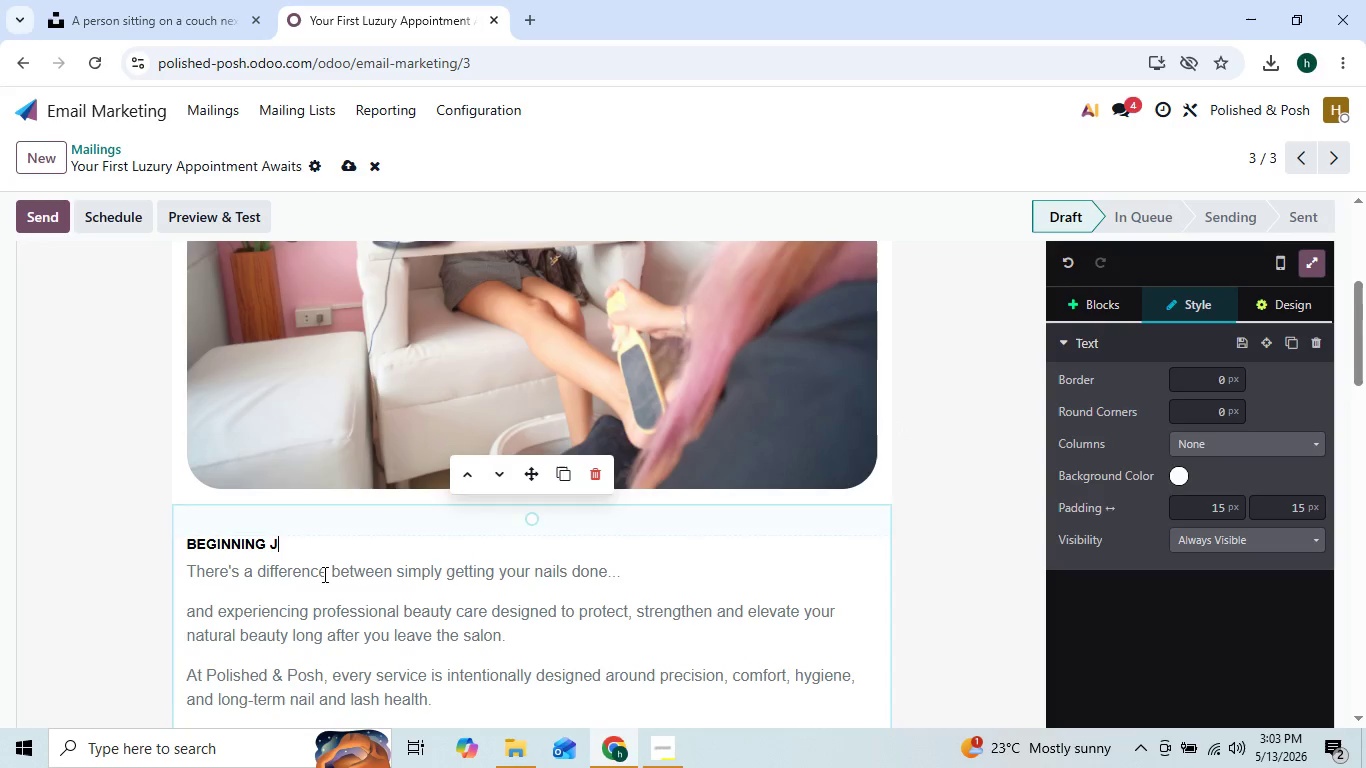 
key(Backspace)
 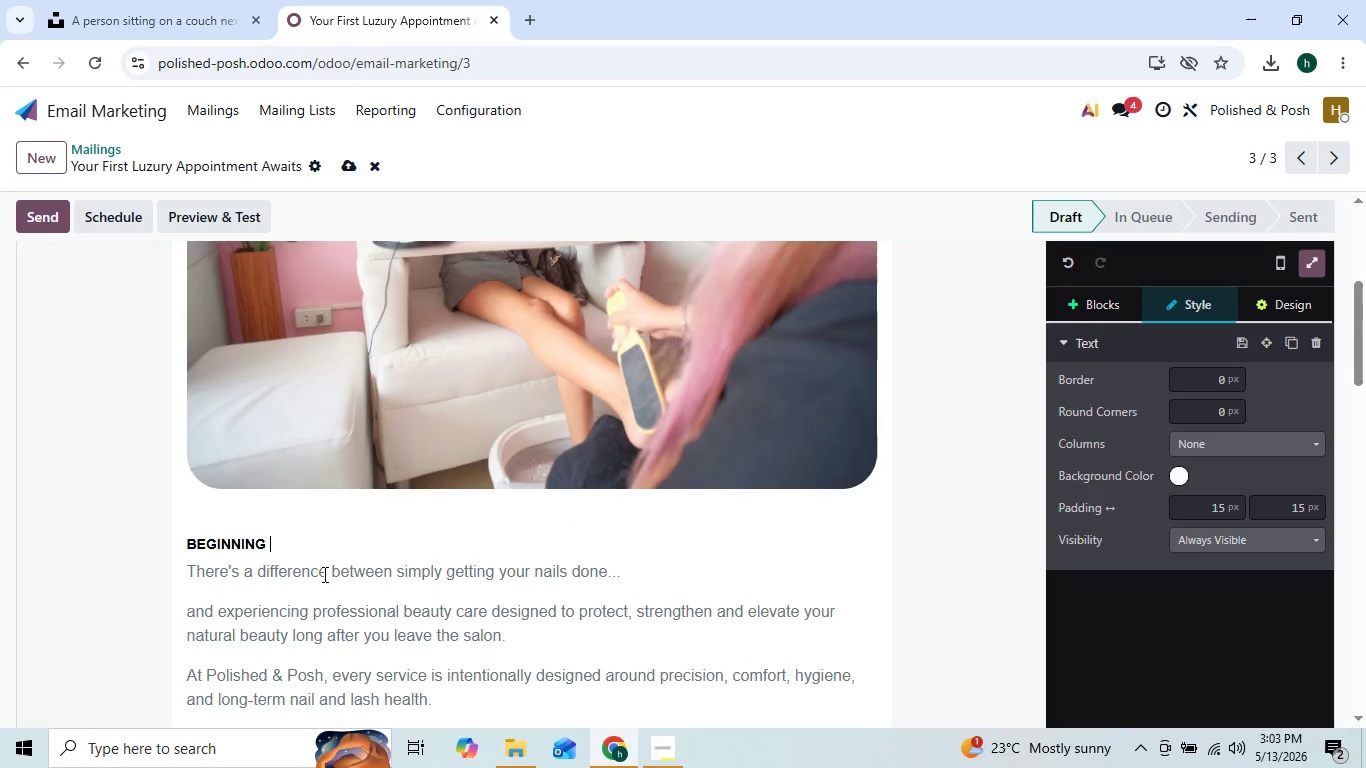 
key(Backspace)
 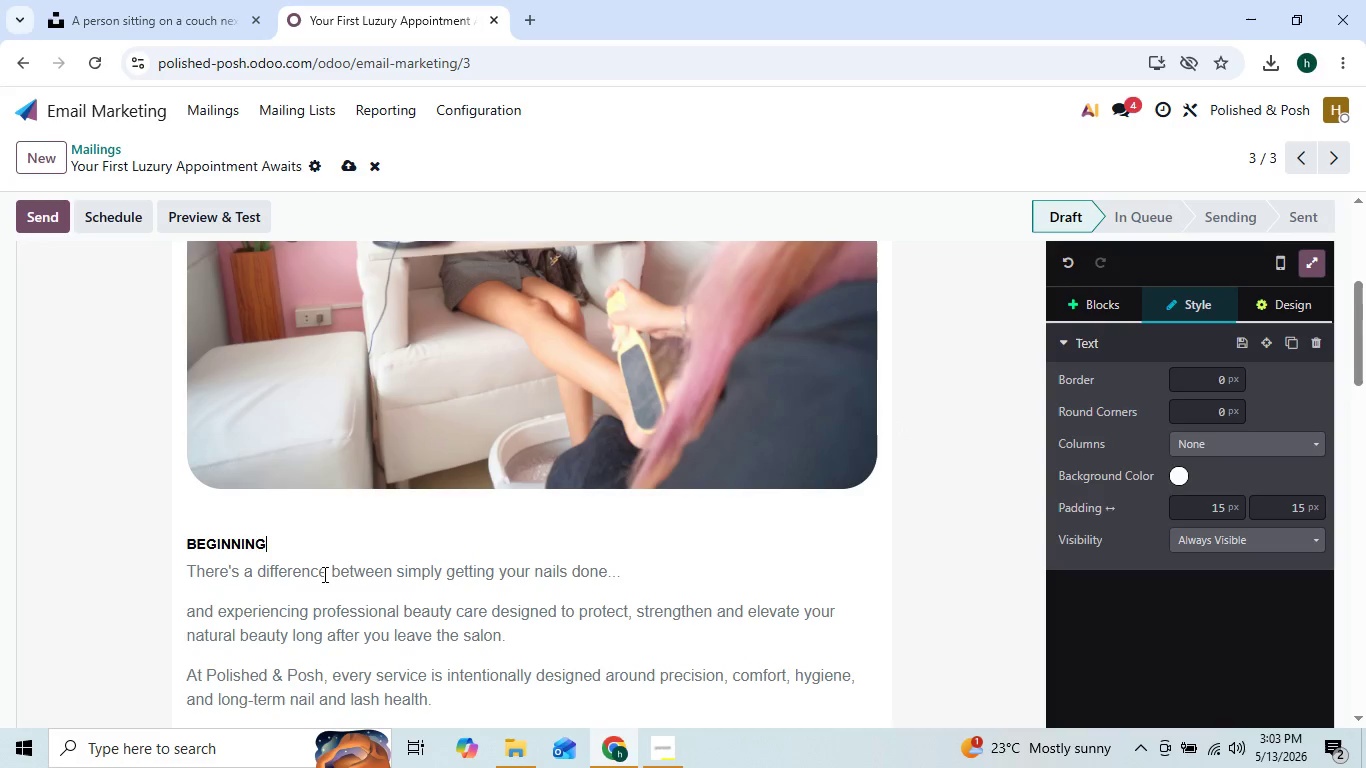 
key(Backspace)
 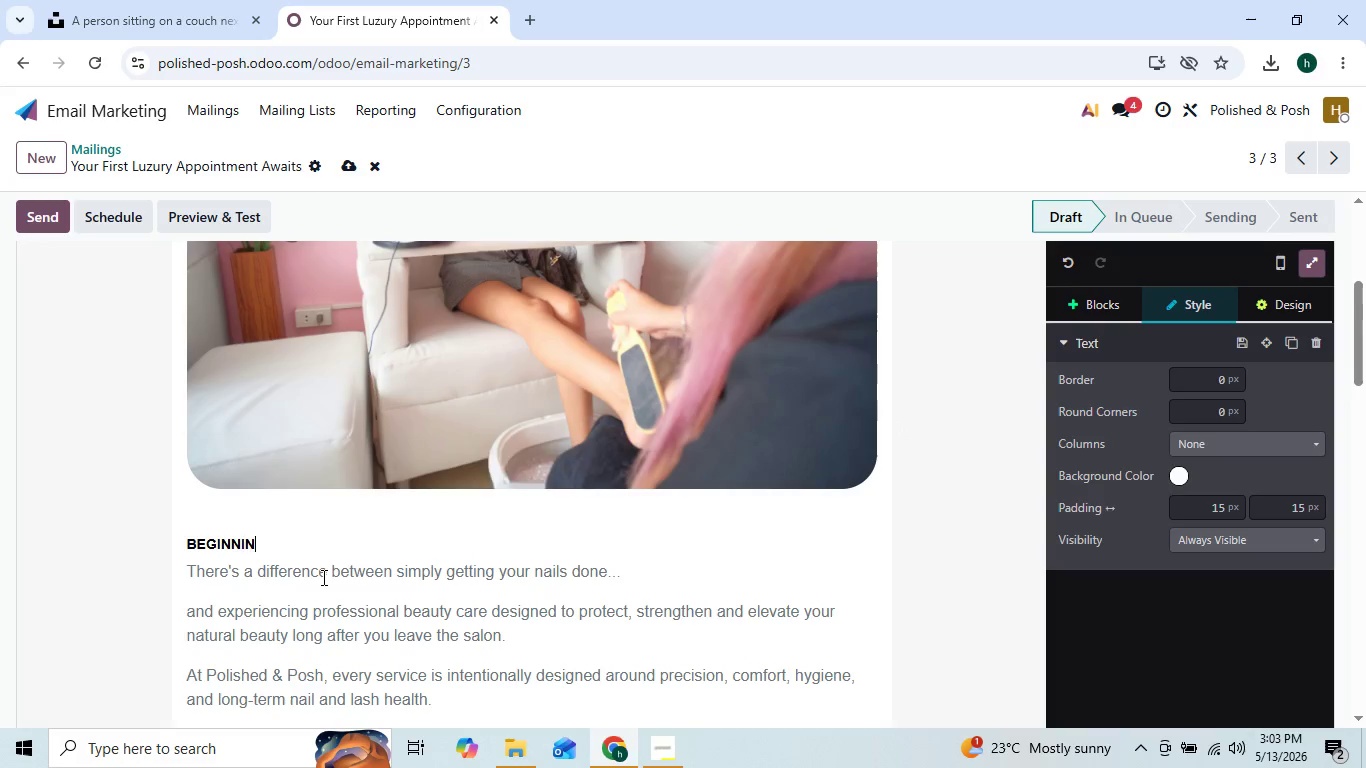 
key(Backspace)
 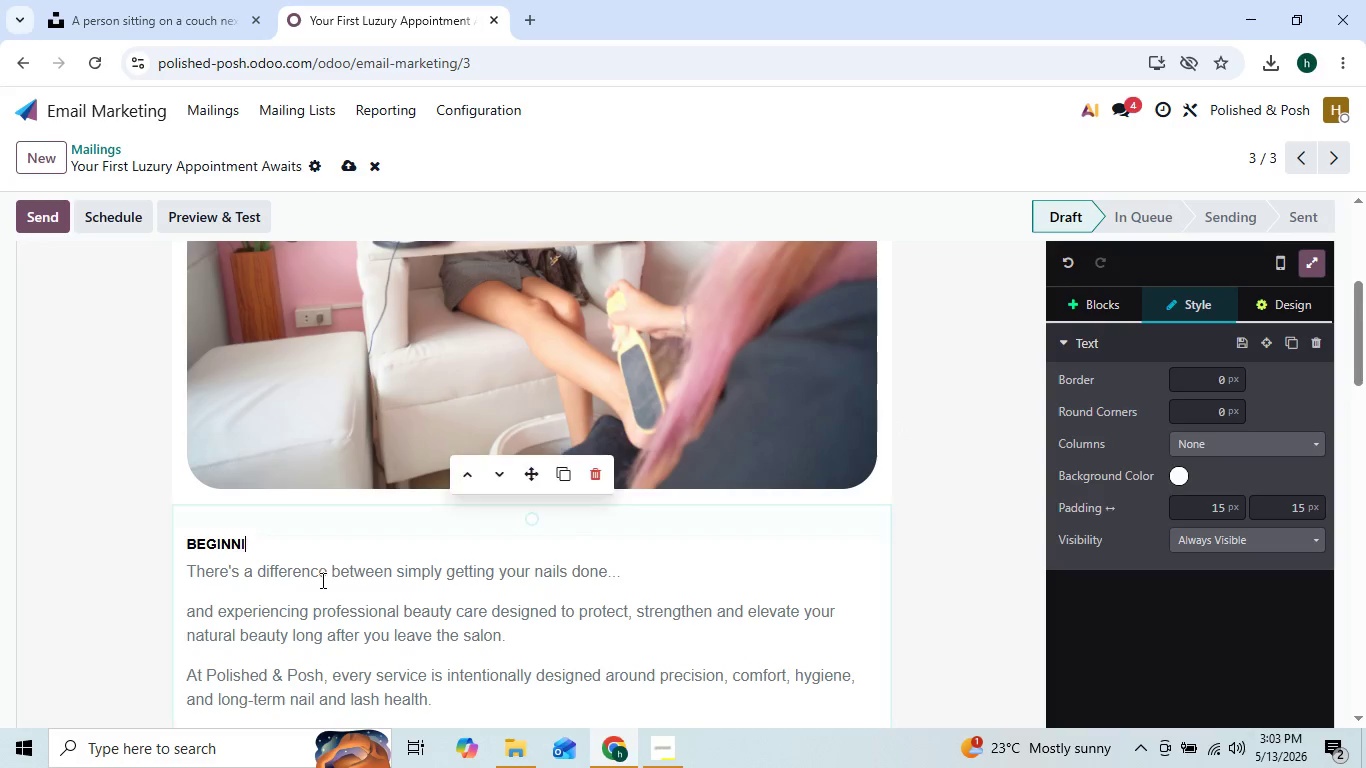 
key(Backspace)
 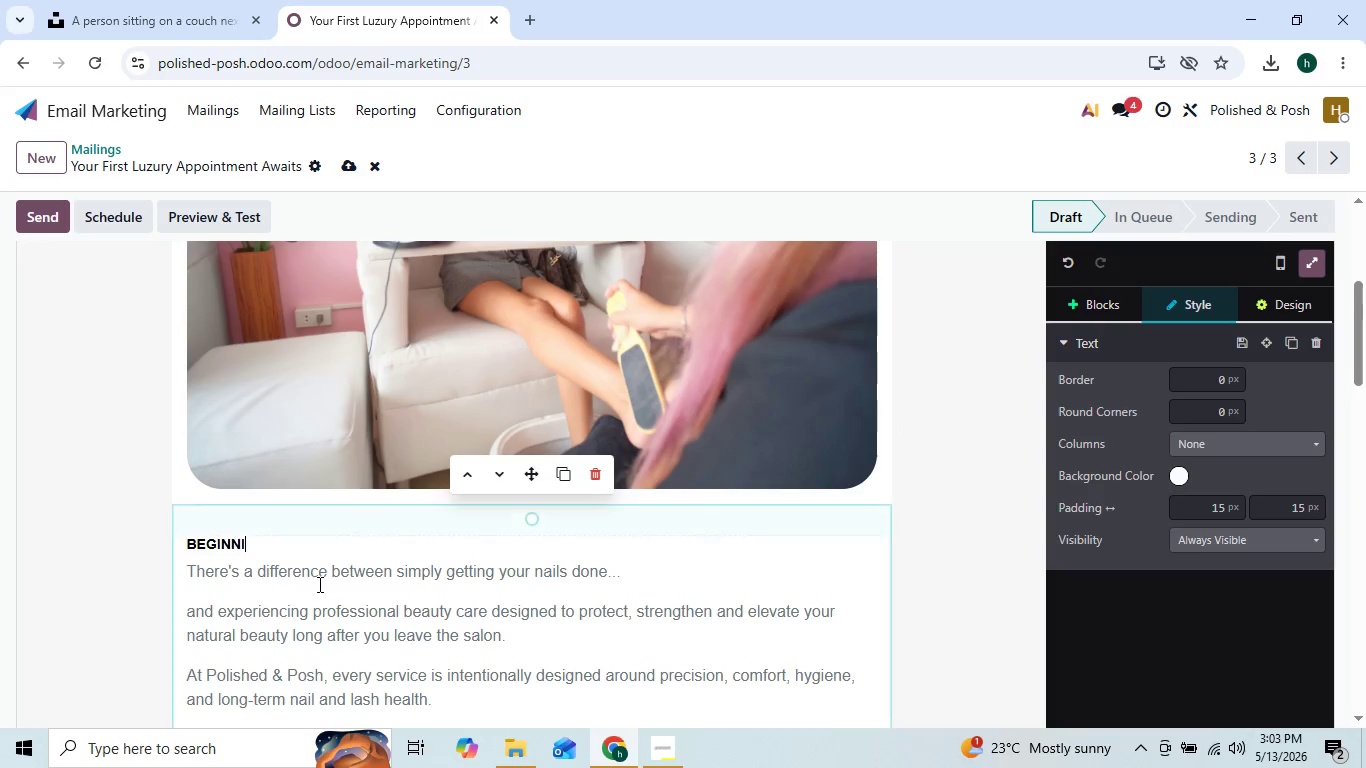 
key(Backspace)
 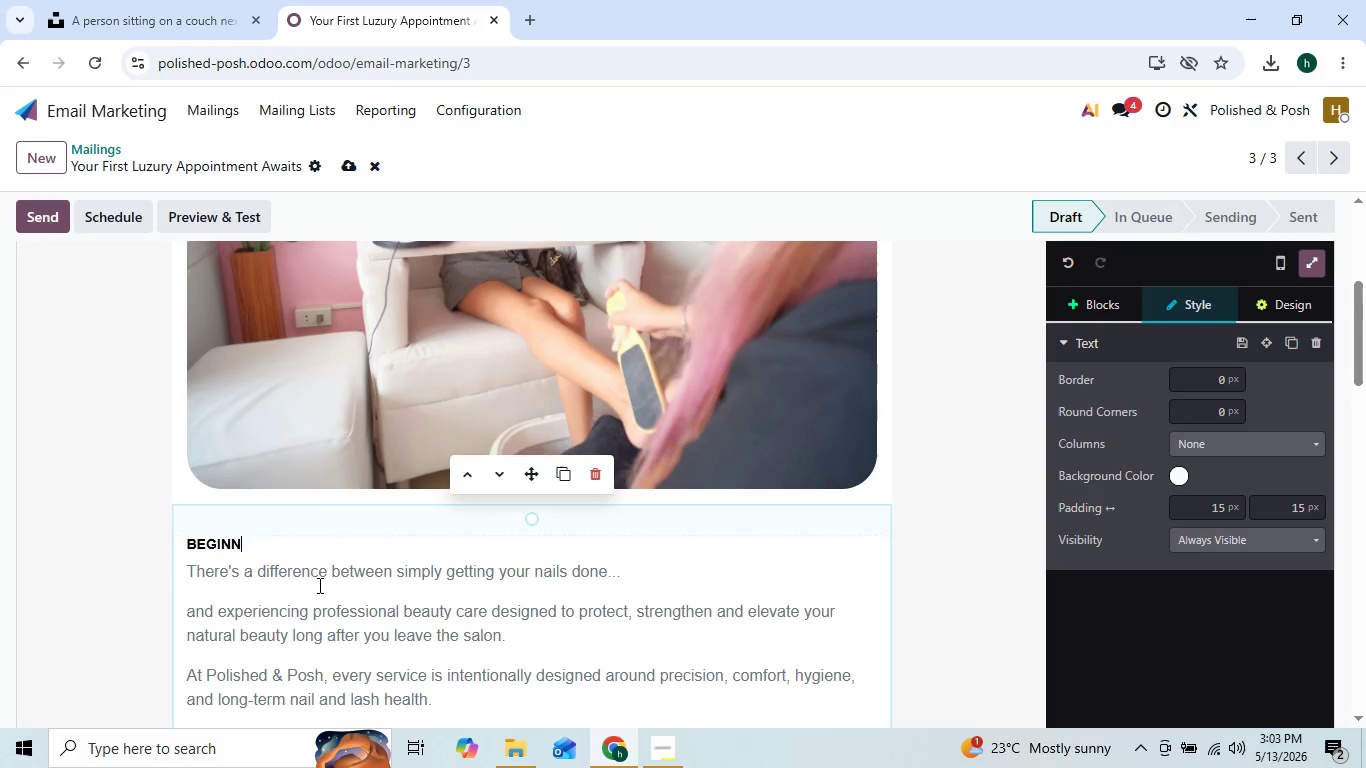 
key(Backspace)
 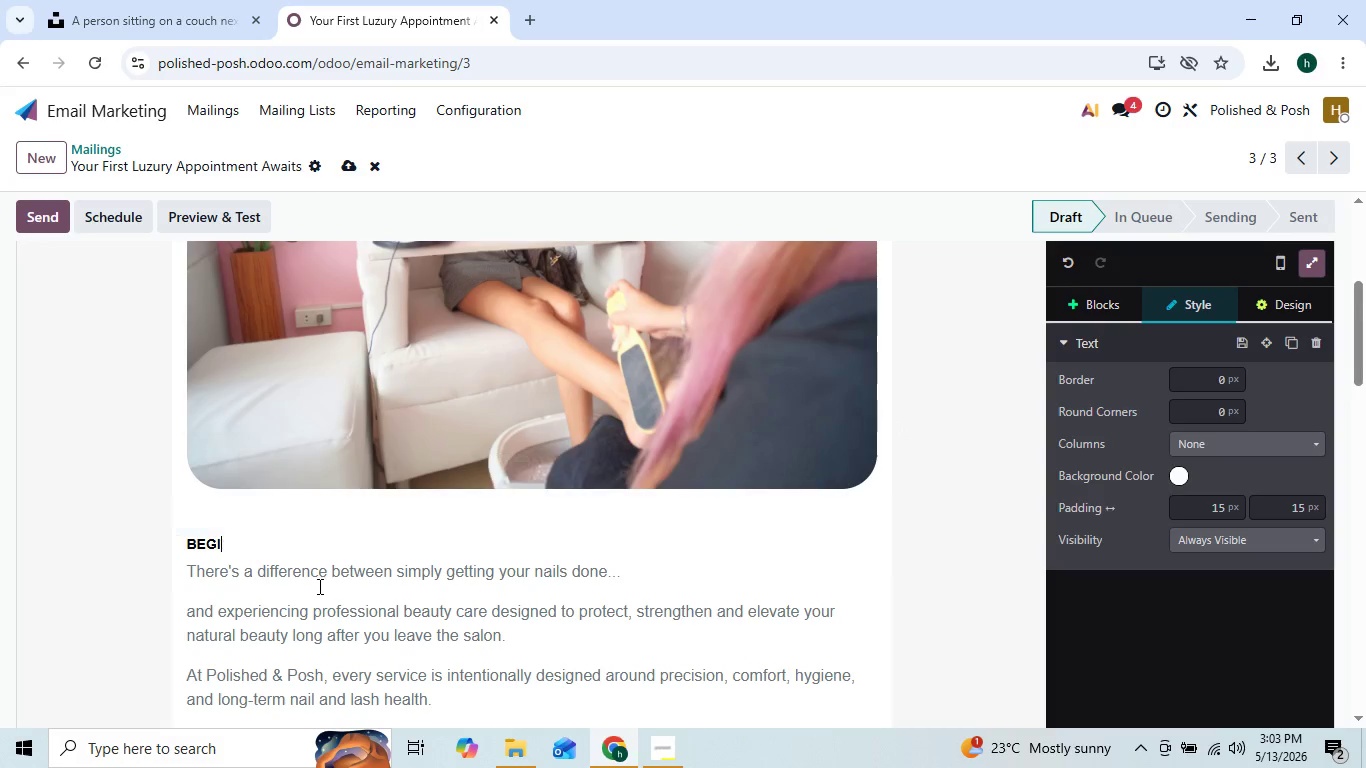 
key(Backspace)
 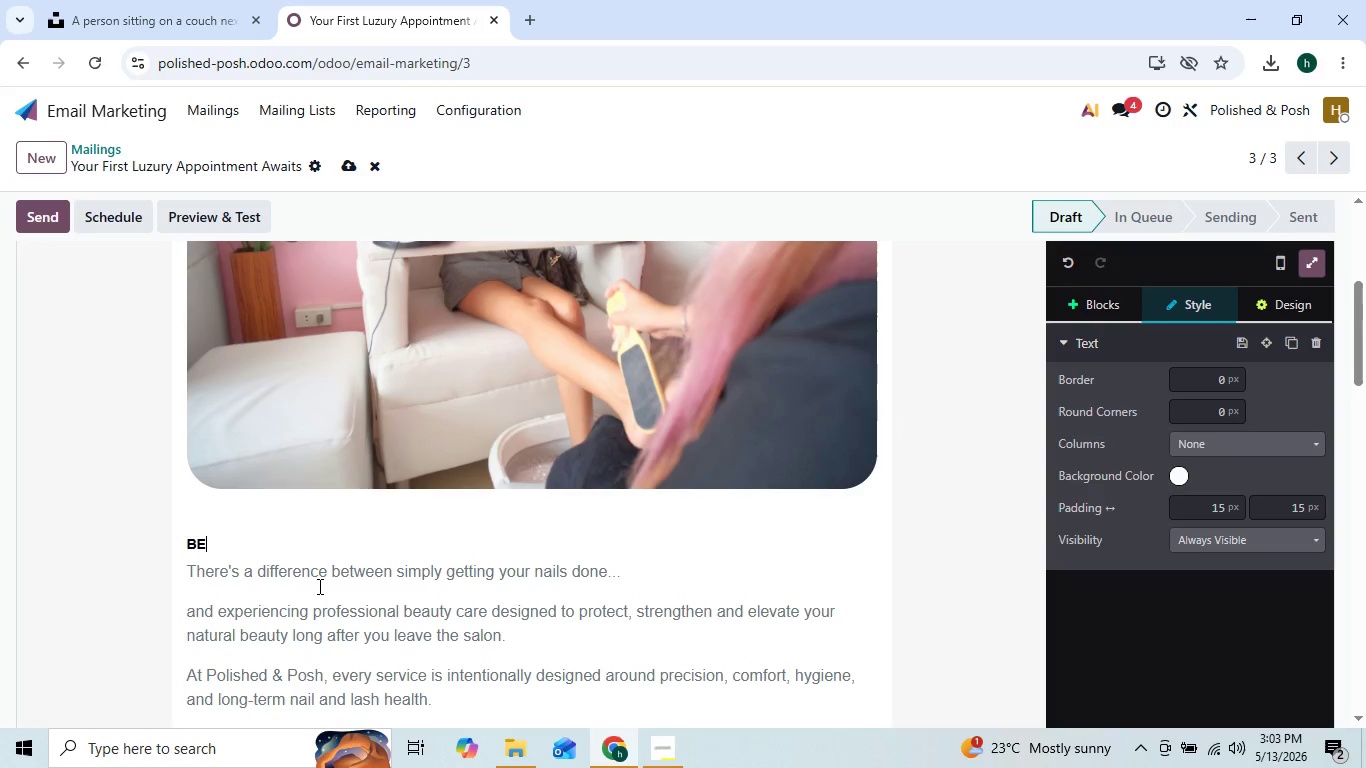 
key(Backspace)
 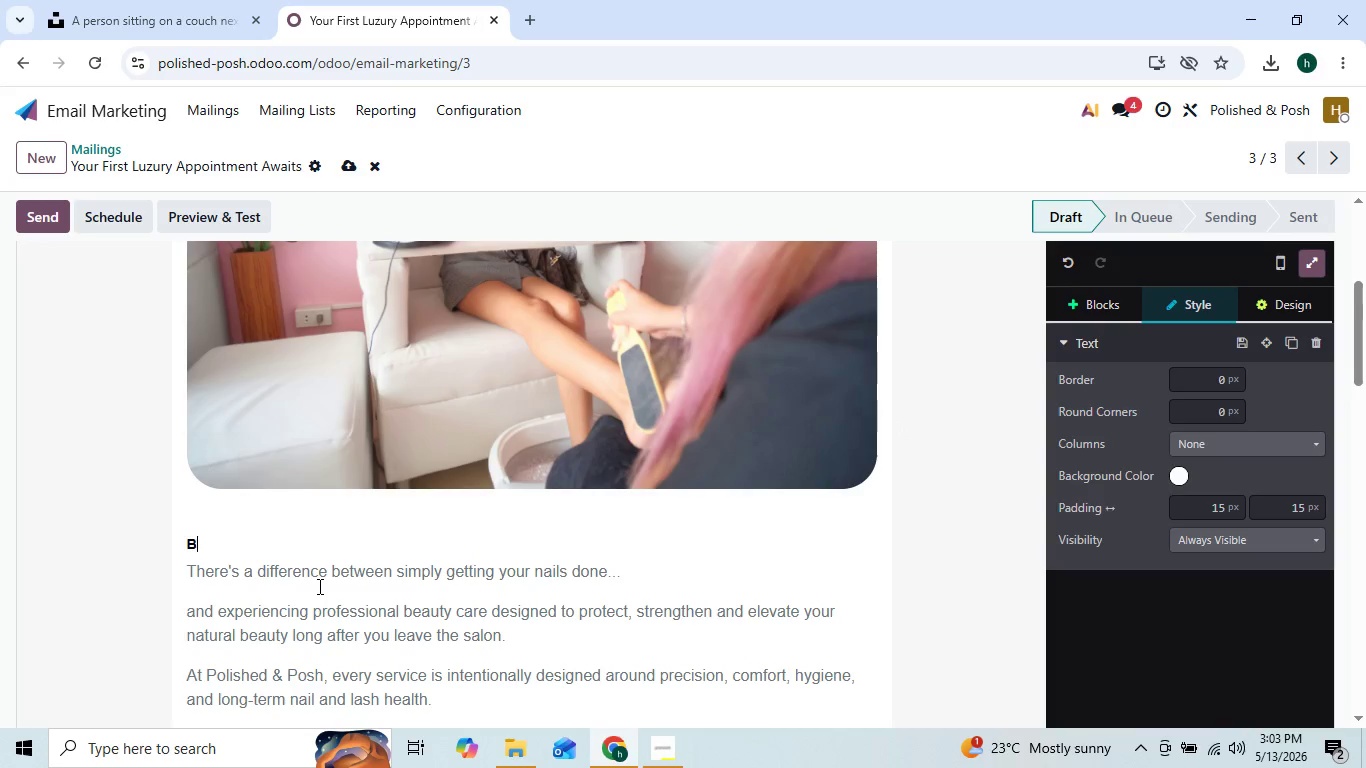 
key(Backspace)
 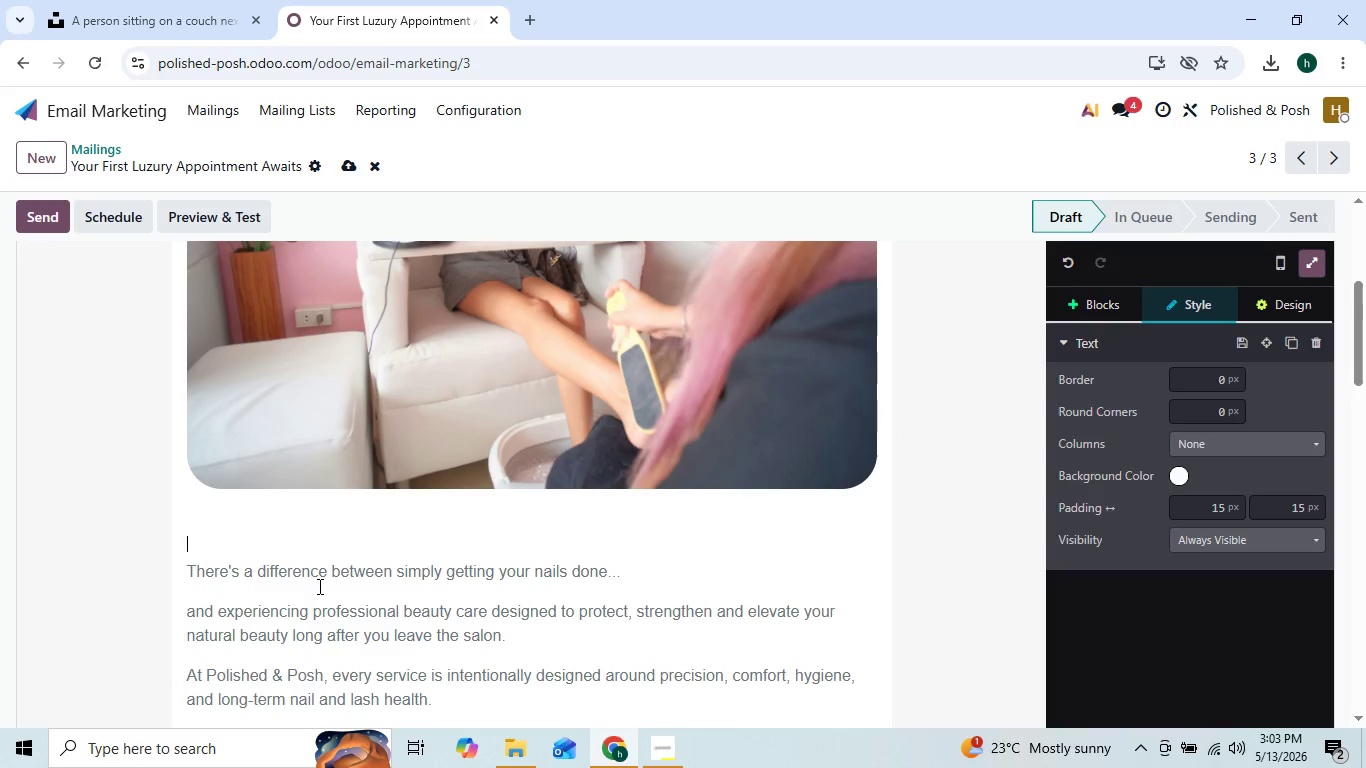 
key(Backspace)
 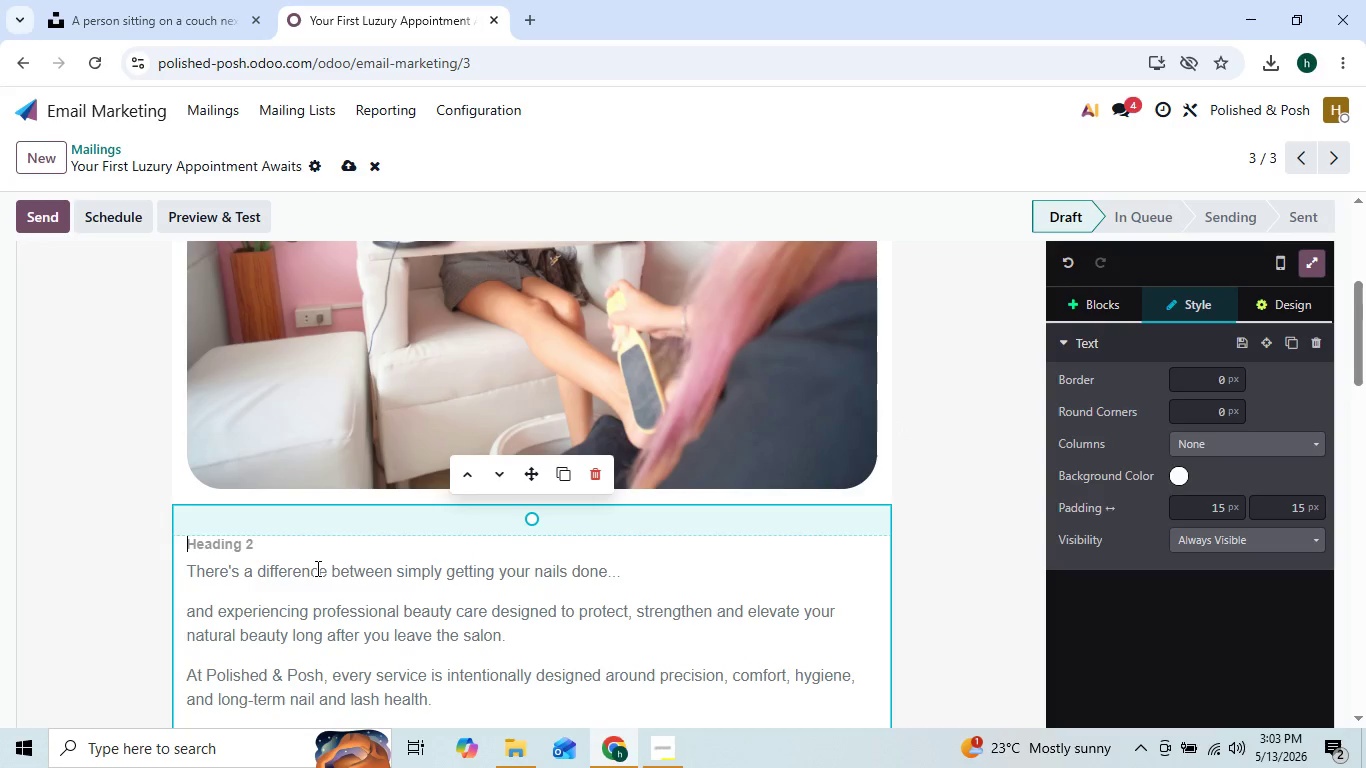 
key(Control+Shift+ControlLeft)
 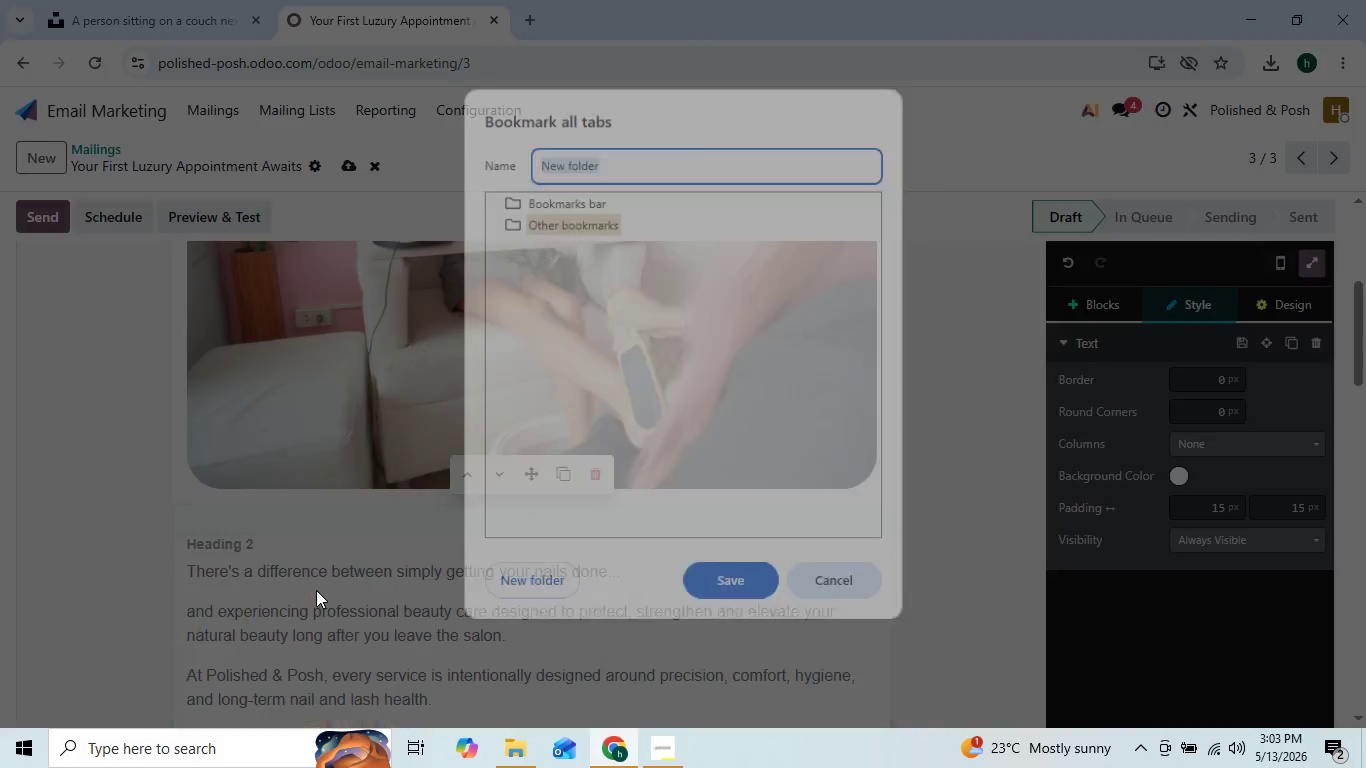 
key(Control+Shift+D)
 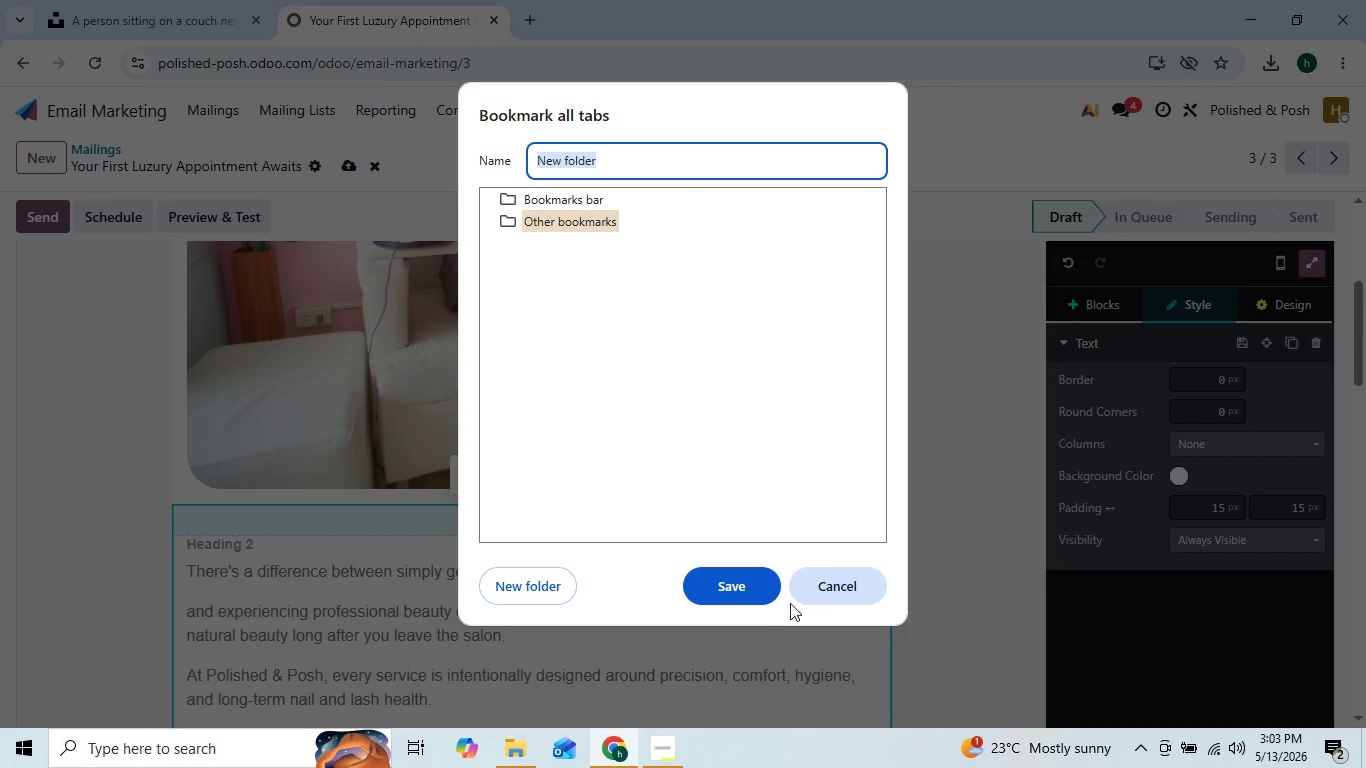 
left_click([814, 589])
 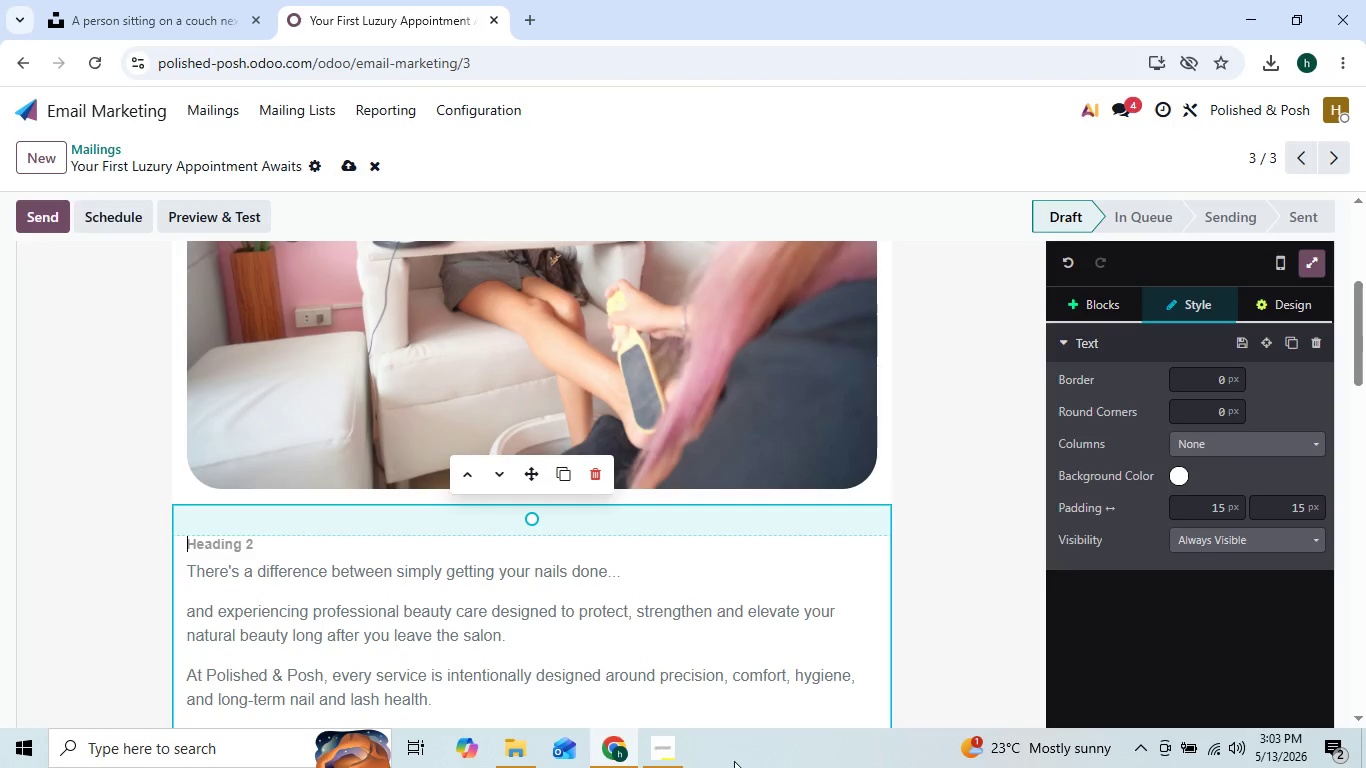 
type(Dear {{obect.nae)
key(Backspace)
type(me}},)
 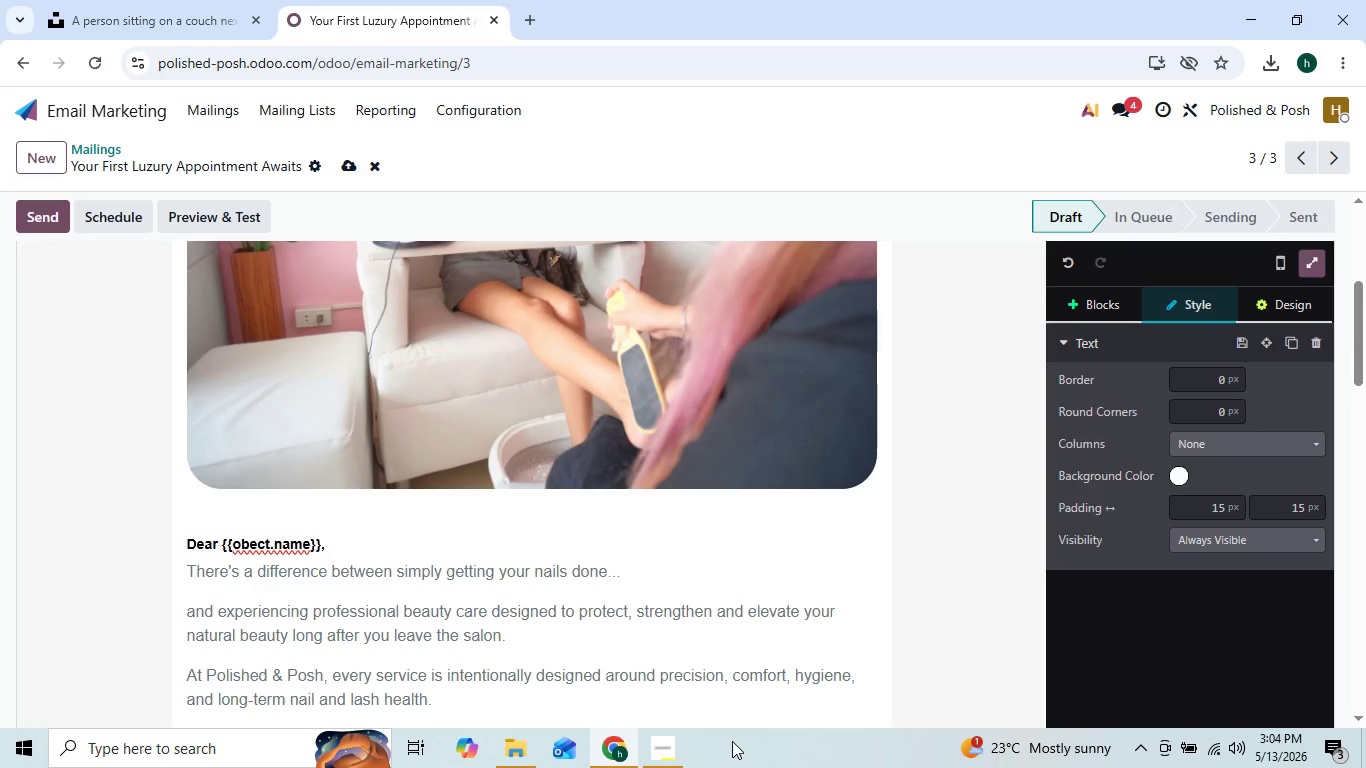 
key(Shift+Enter)
 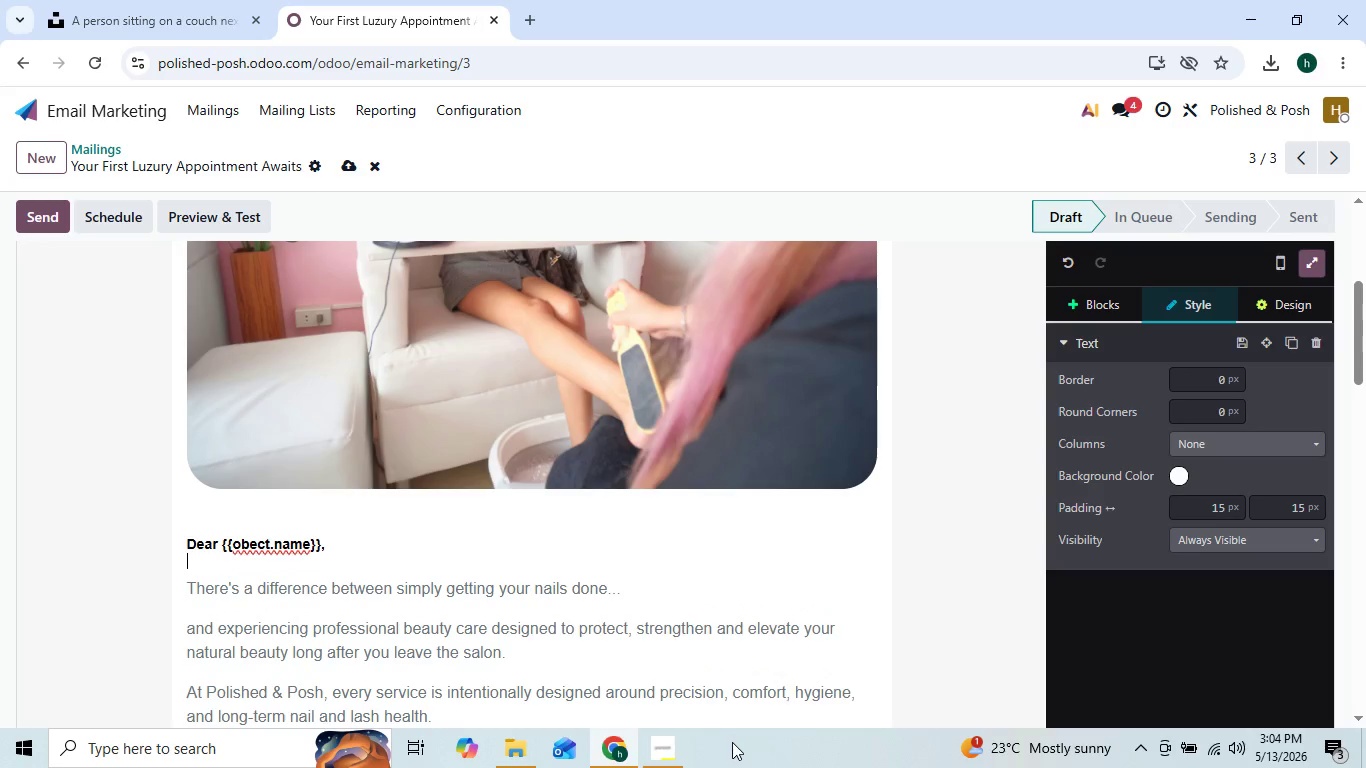 
key(Shift+Enter)
 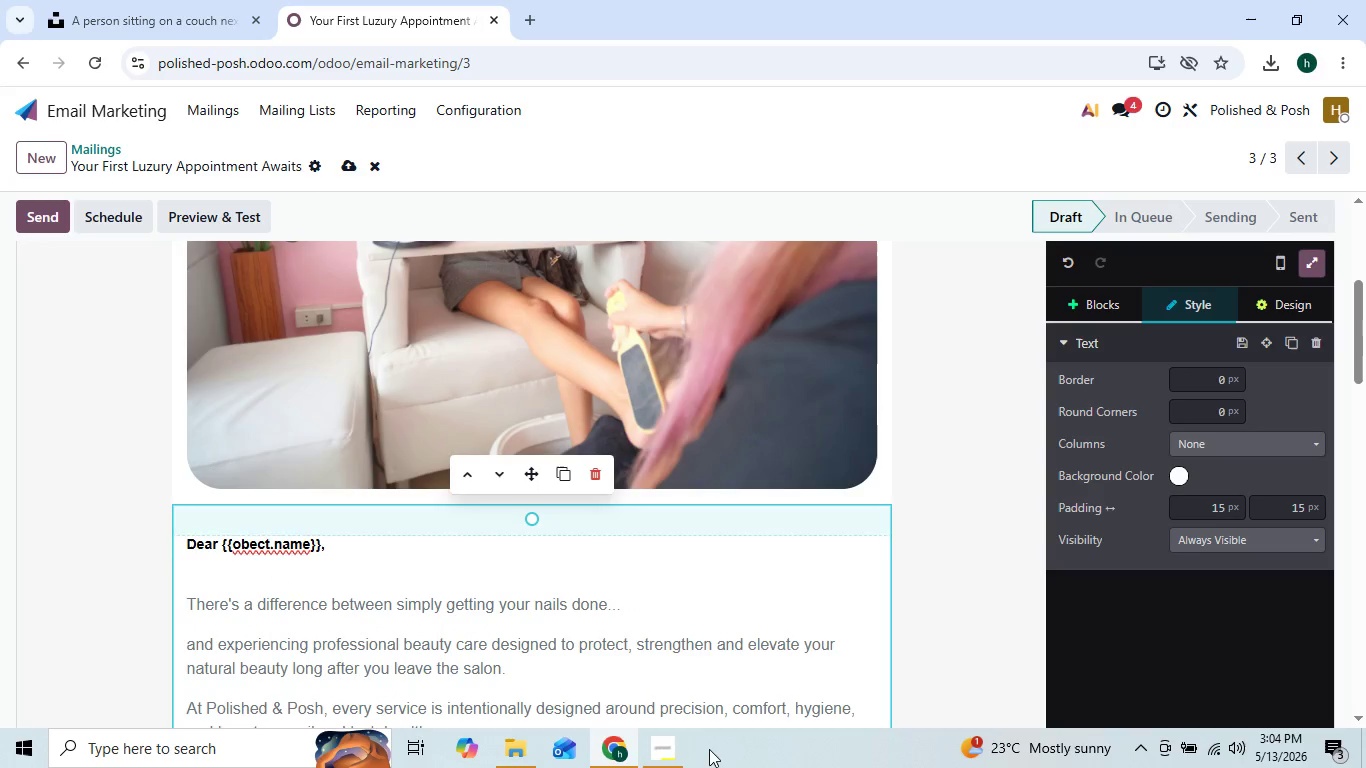 
left_click([984, 639])
 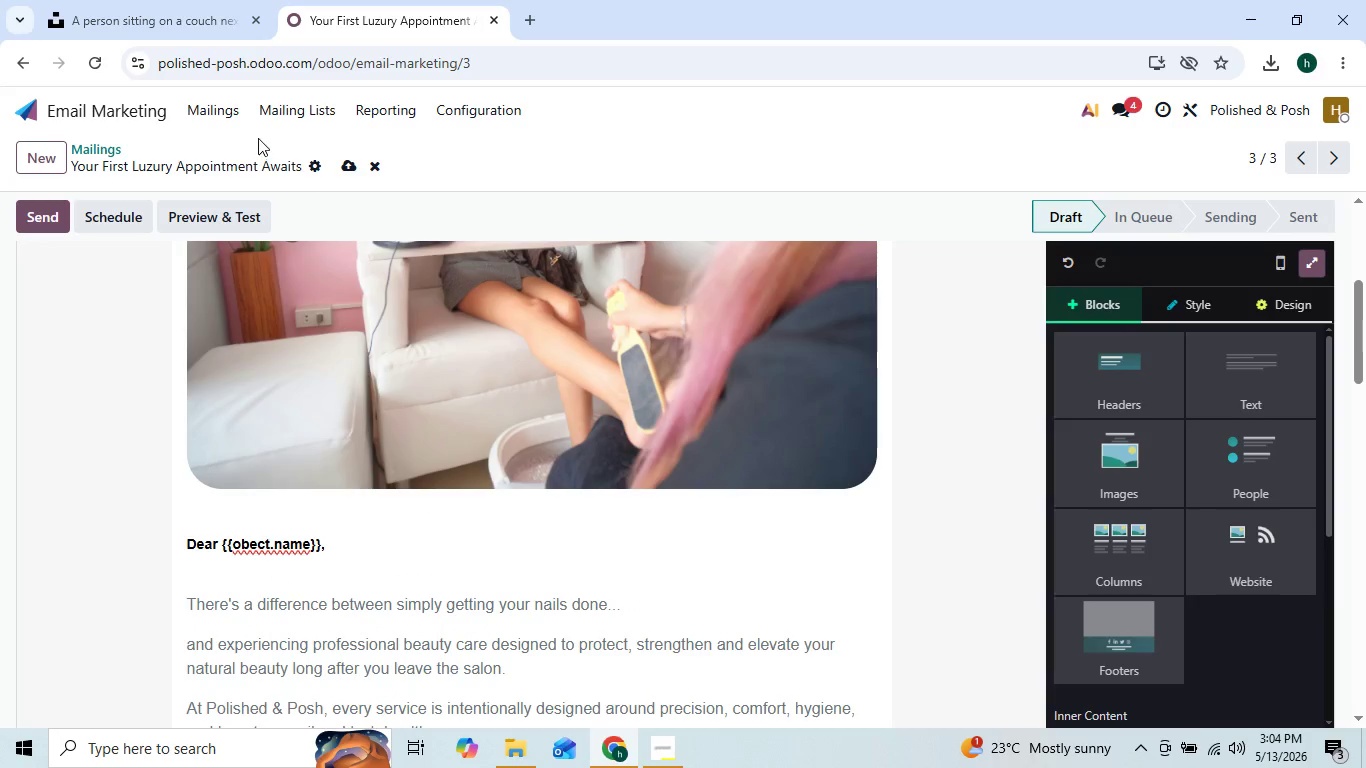 
left_click([231, 118])
 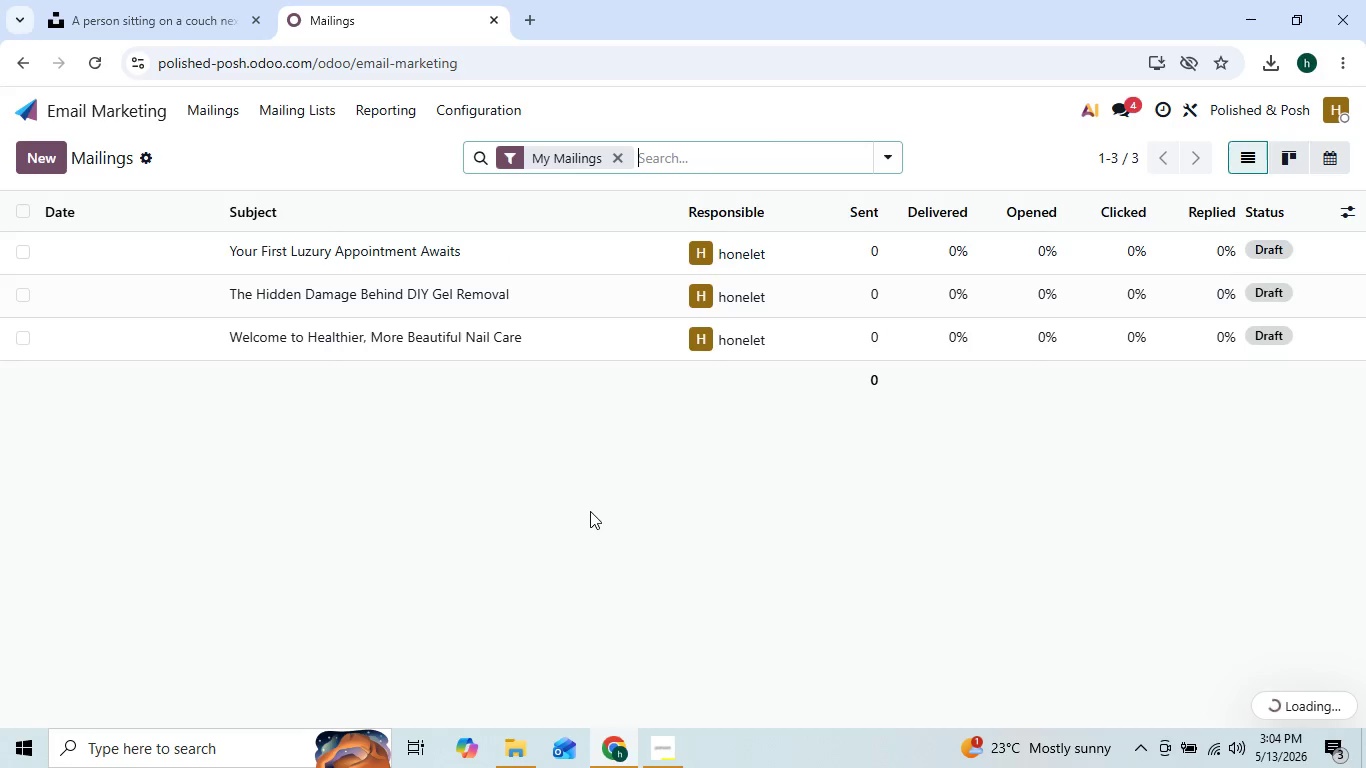 
wait(8.52)
 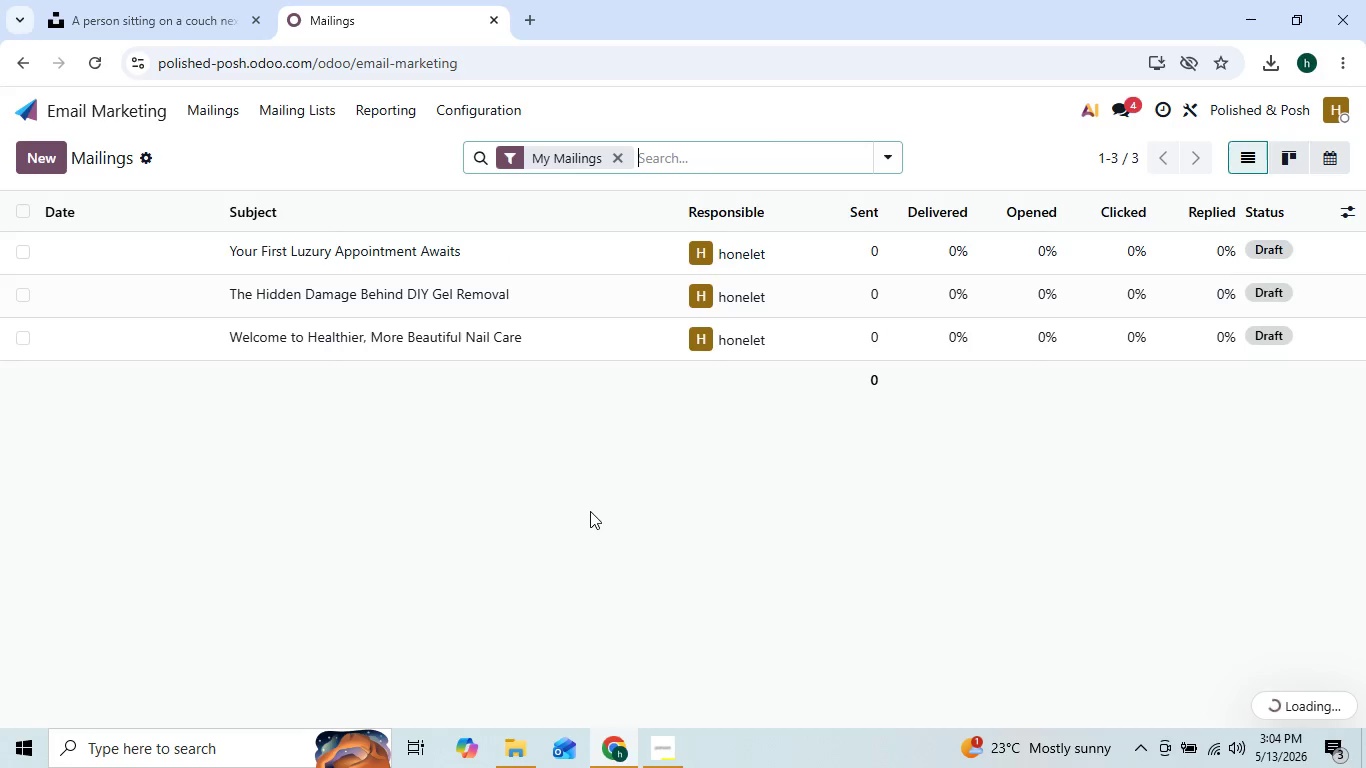 
left_click([601, 329])
 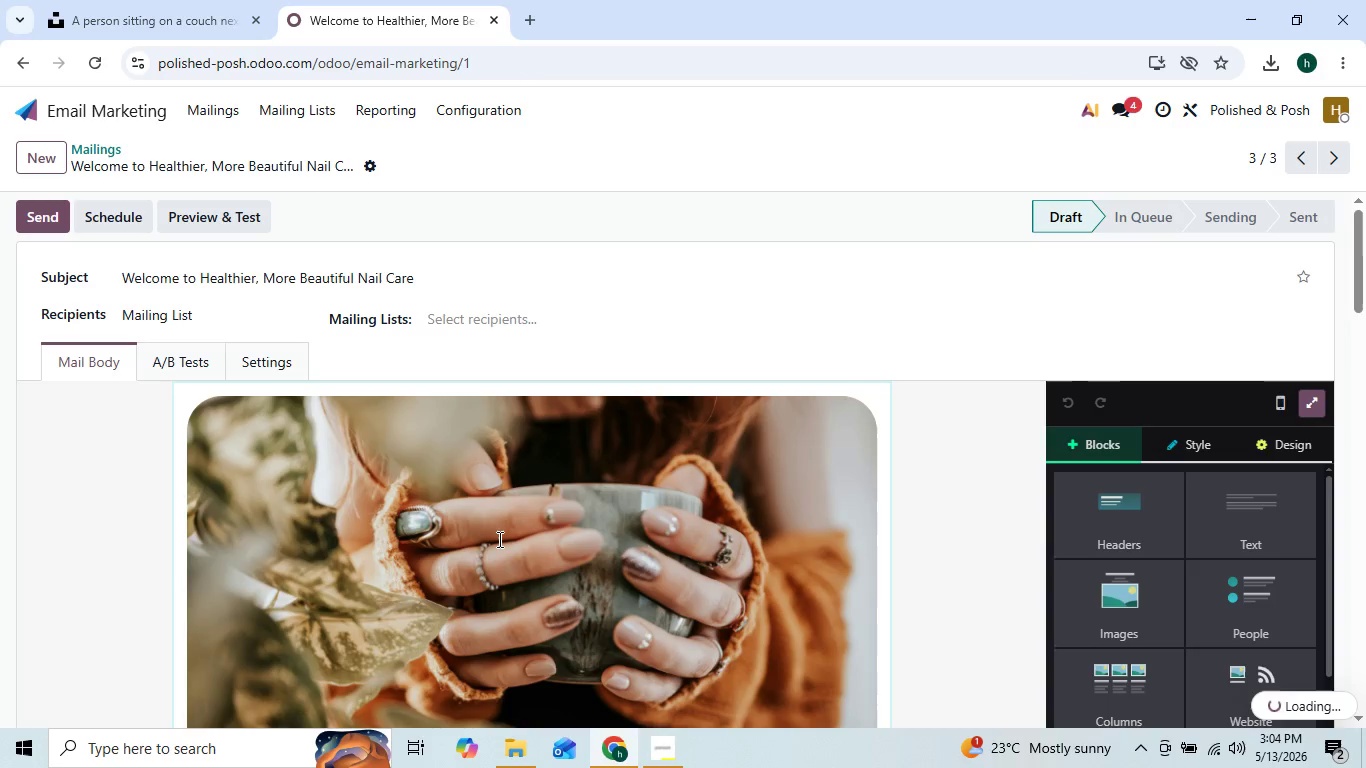 
scroll: coordinate [646, 562], scroll_direction: up, amount: 8.0
 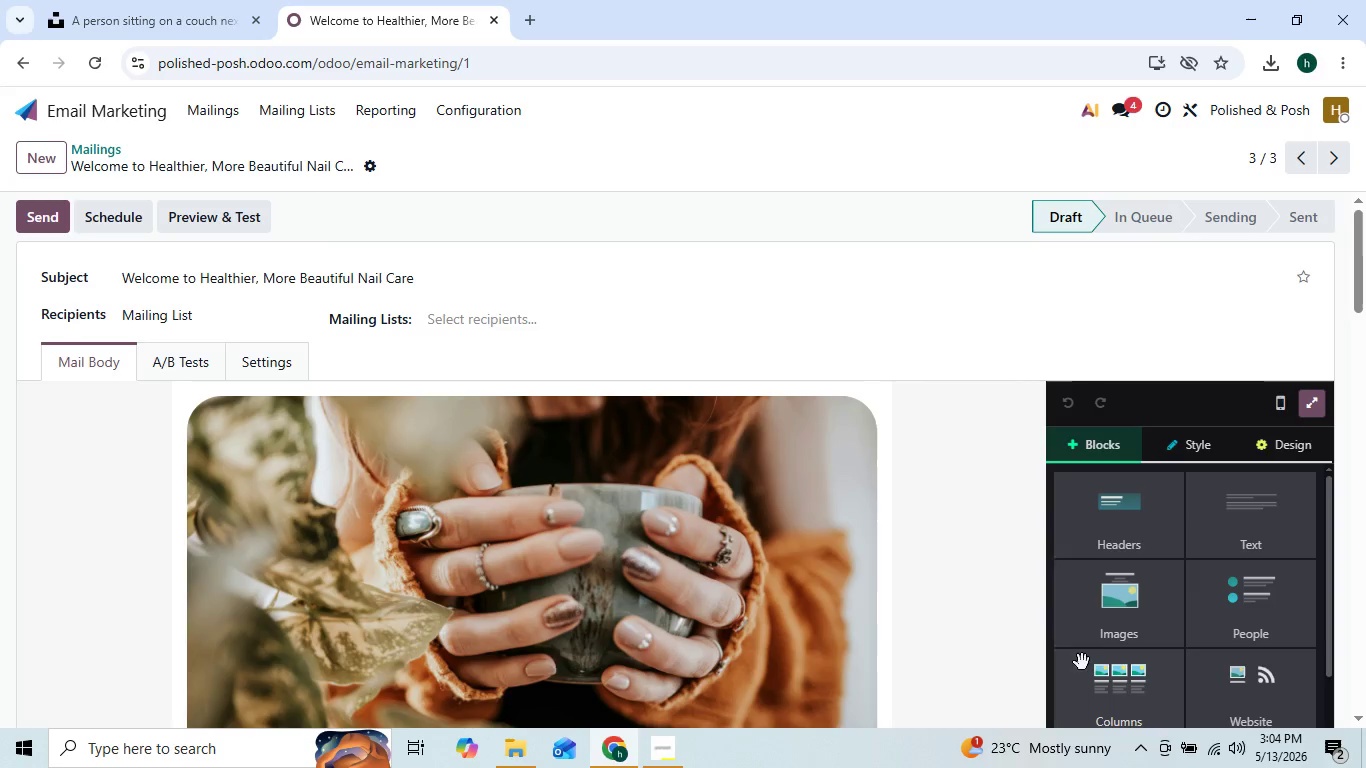 
scroll: coordinate [986, 642], scroll_direction: down, amount: 45.0
 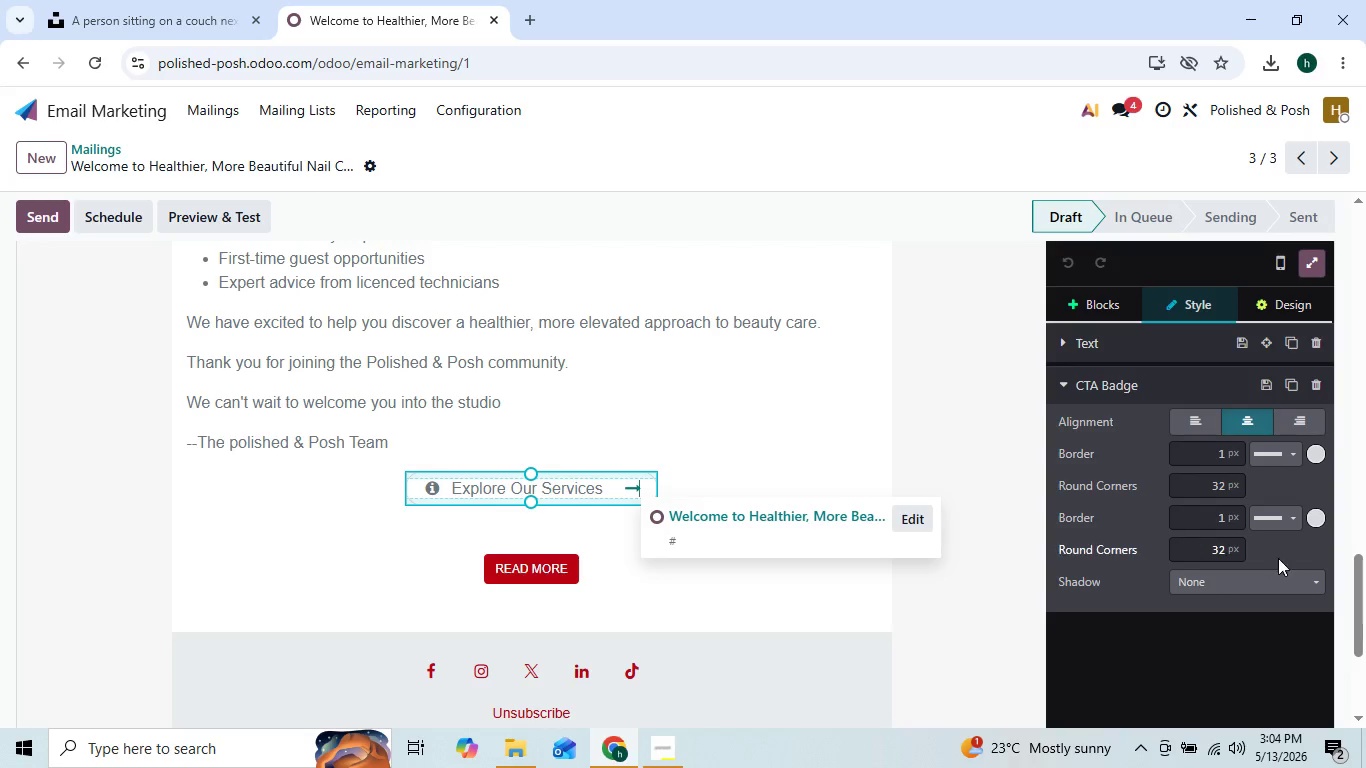 
left_click([1291, 576])
 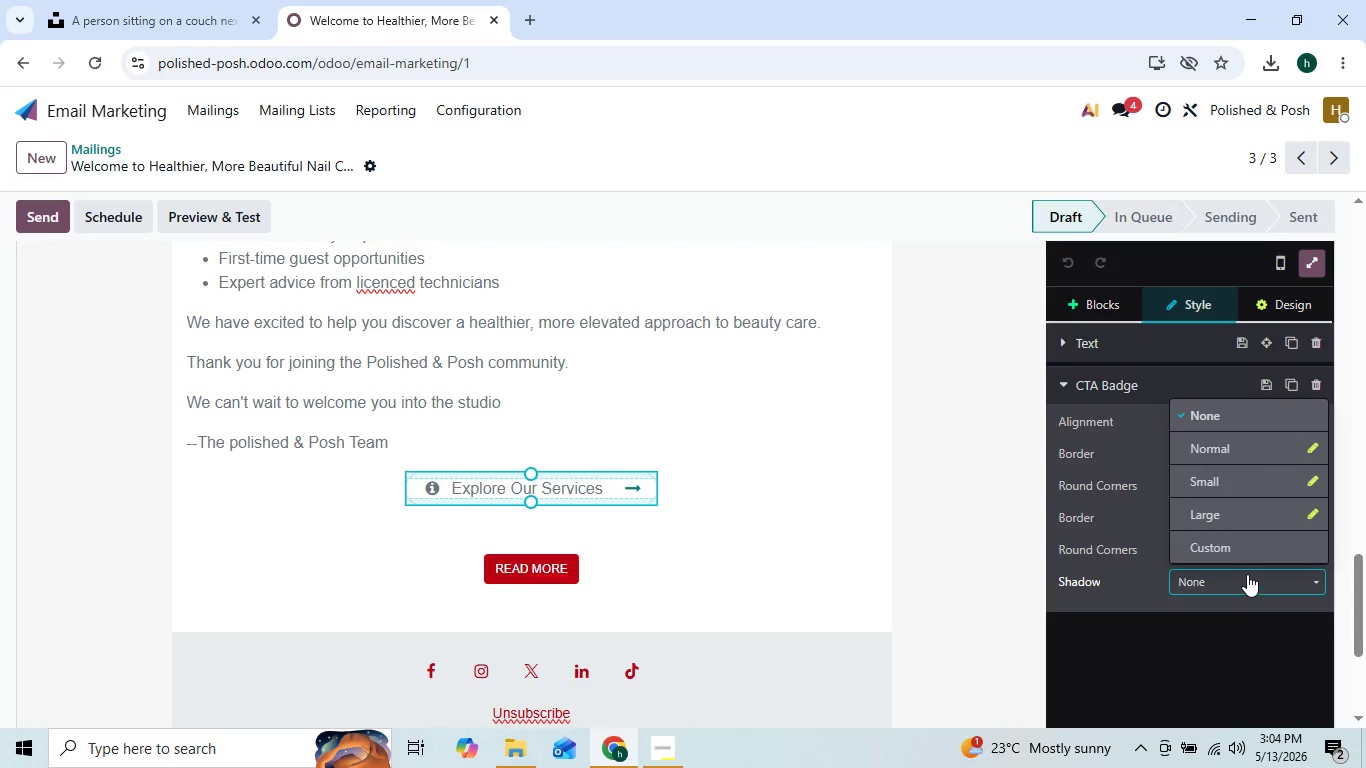 
left_click([1246, 559])
 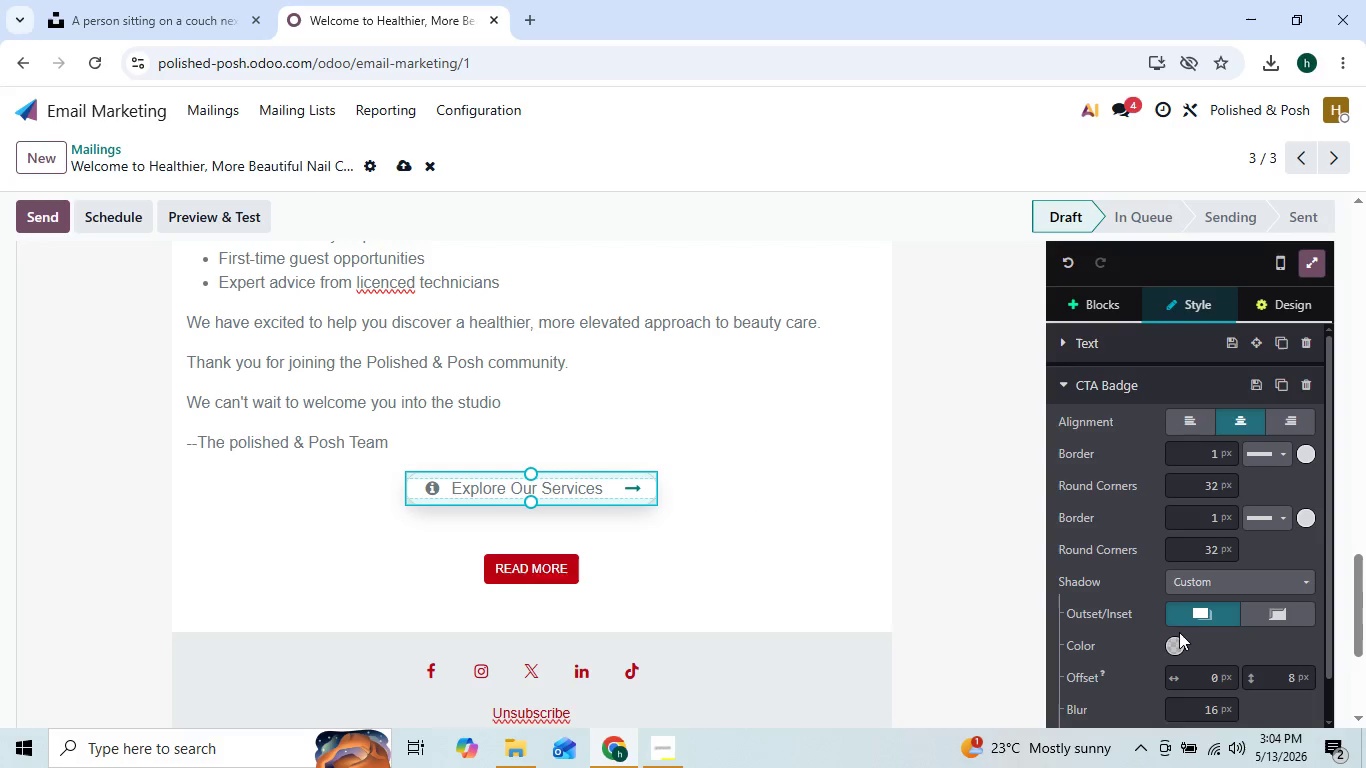 
left_click([1178, 650])
 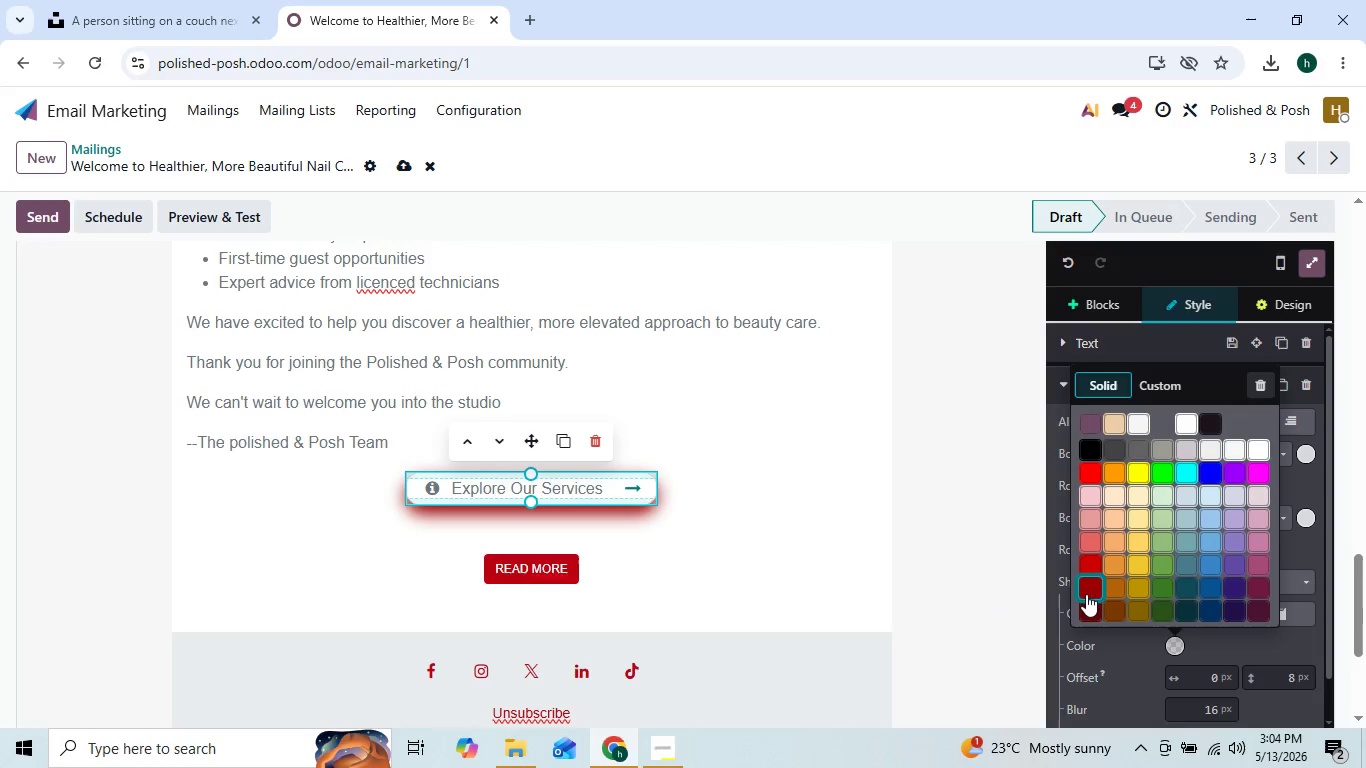 
left_click([1086, 609])
 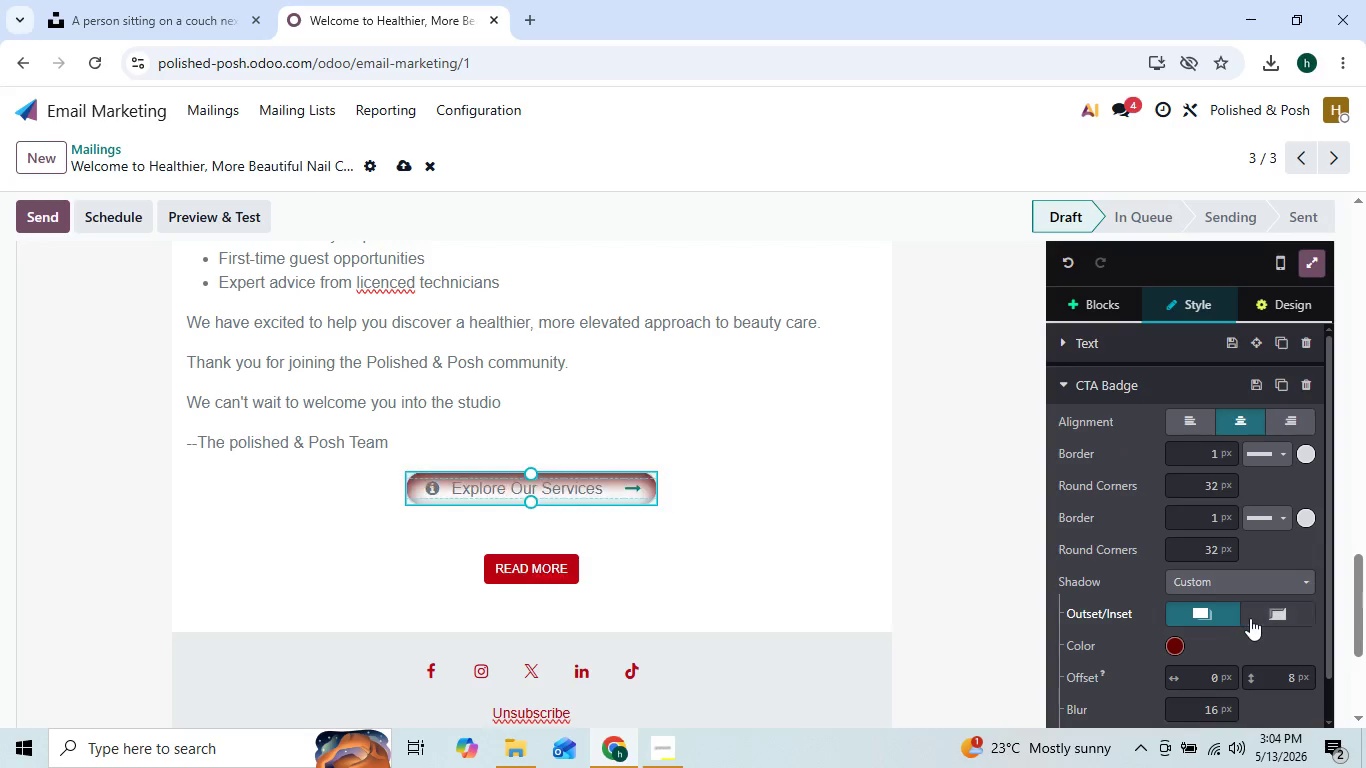 
left_click([1267, 613])
 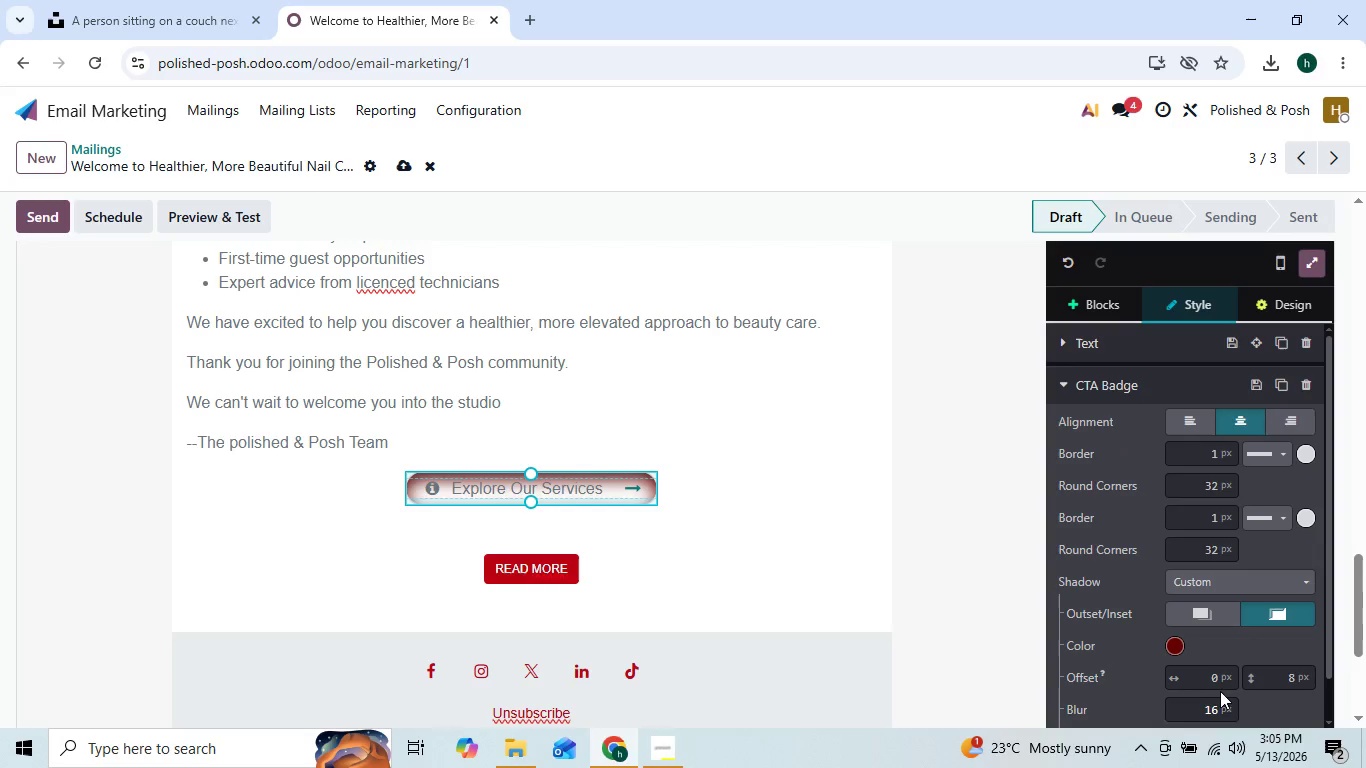 
left_click([1208, 677])
 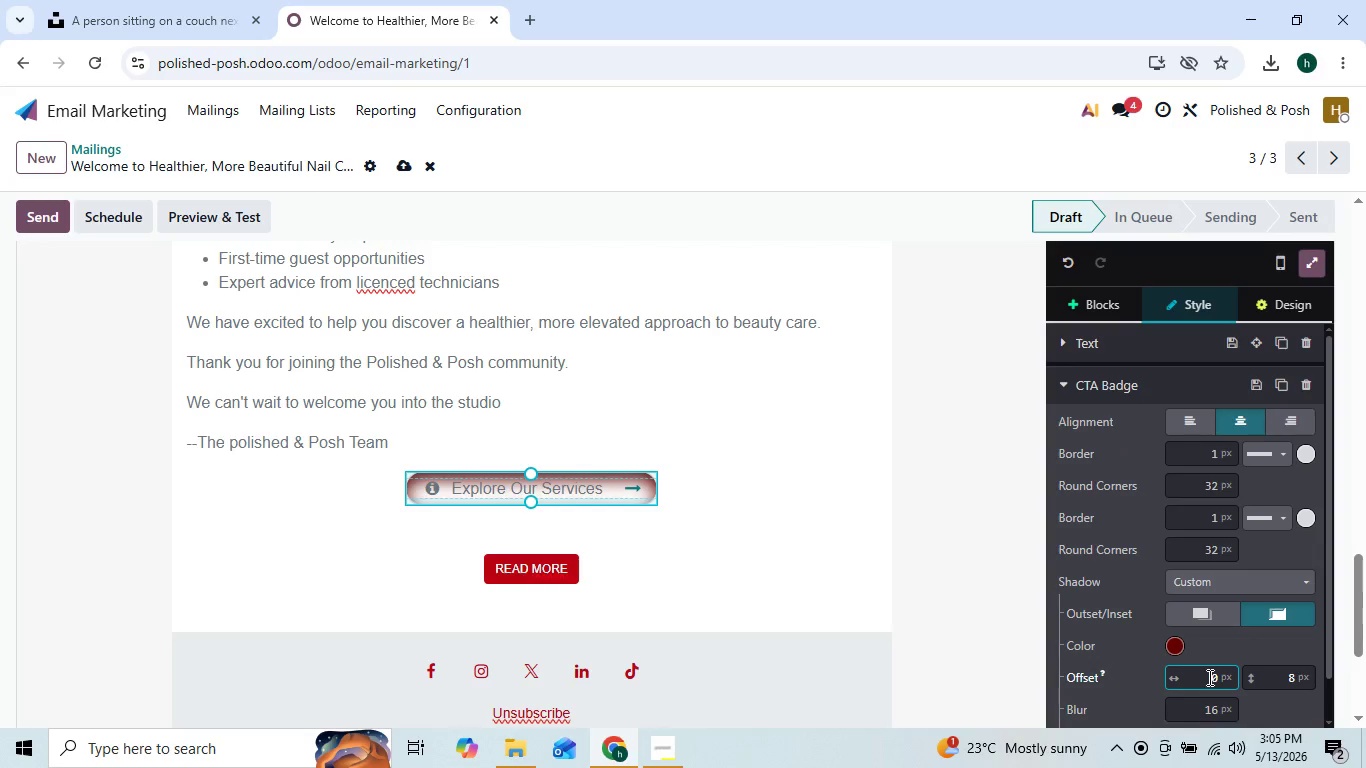 
key(1)
 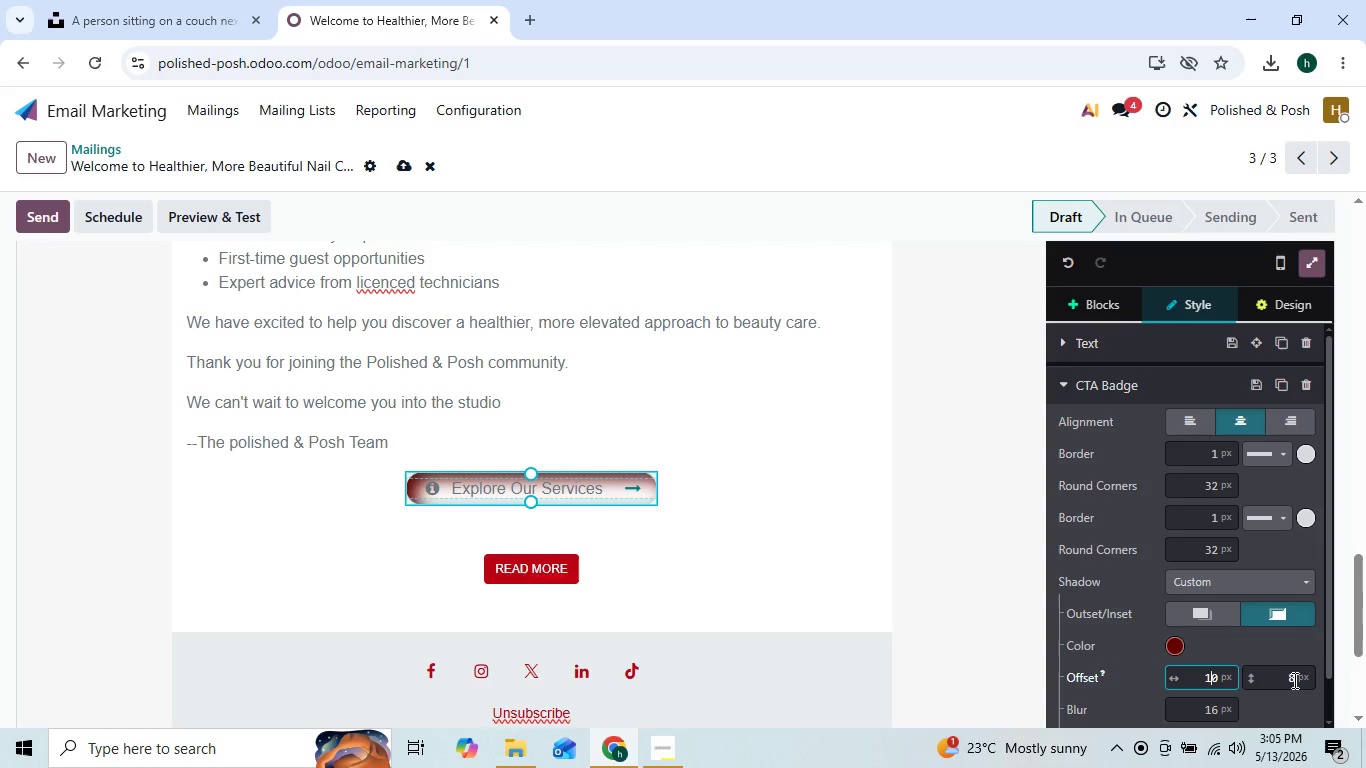 
left_click([1293, 681])
 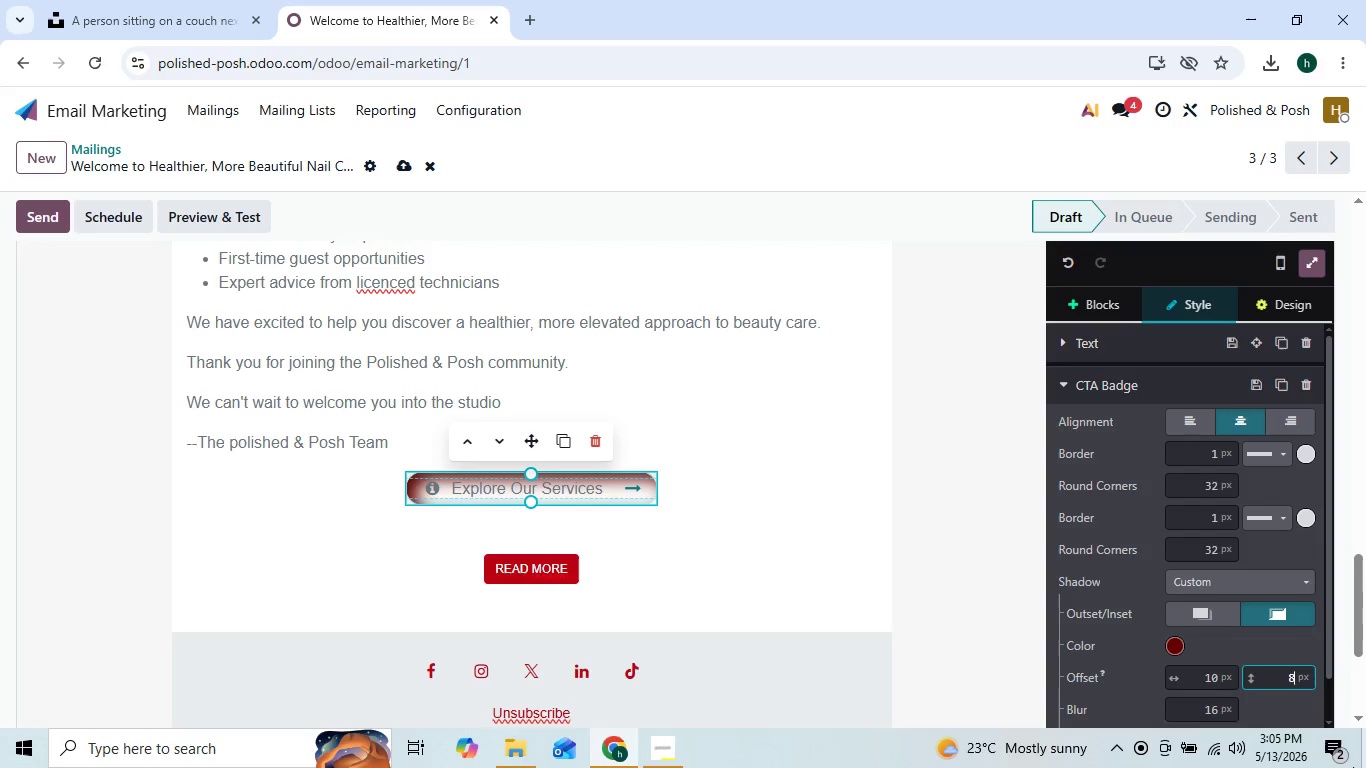 
key(Backspace)
 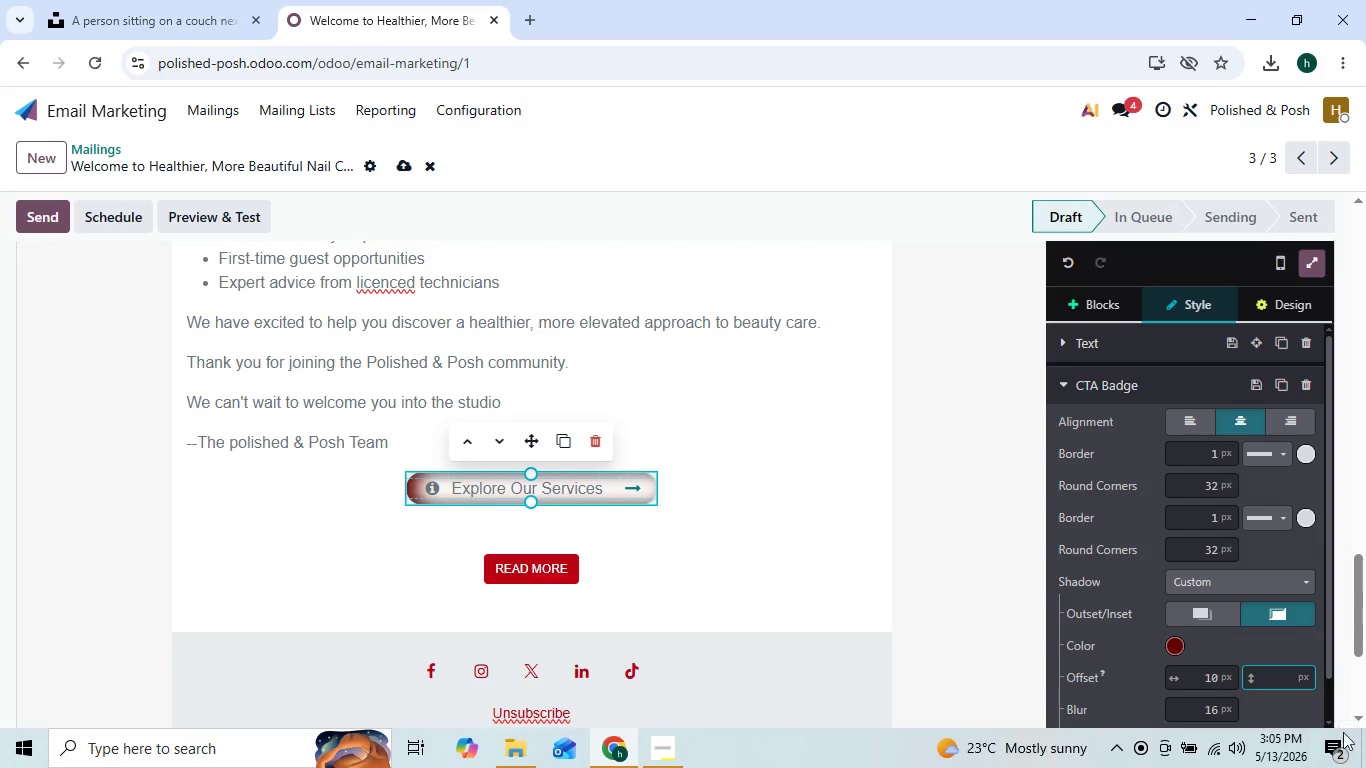 
type(12)
 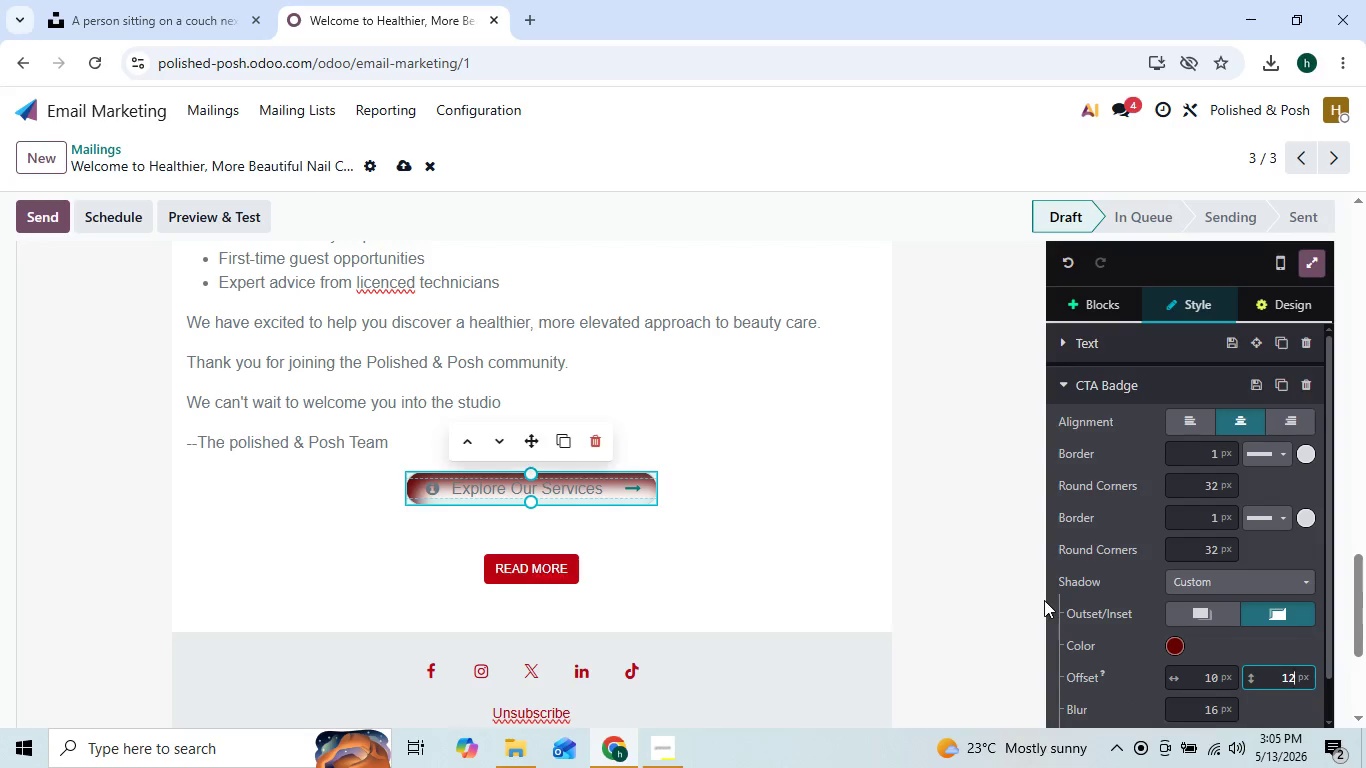 
left_click([996, 568])
 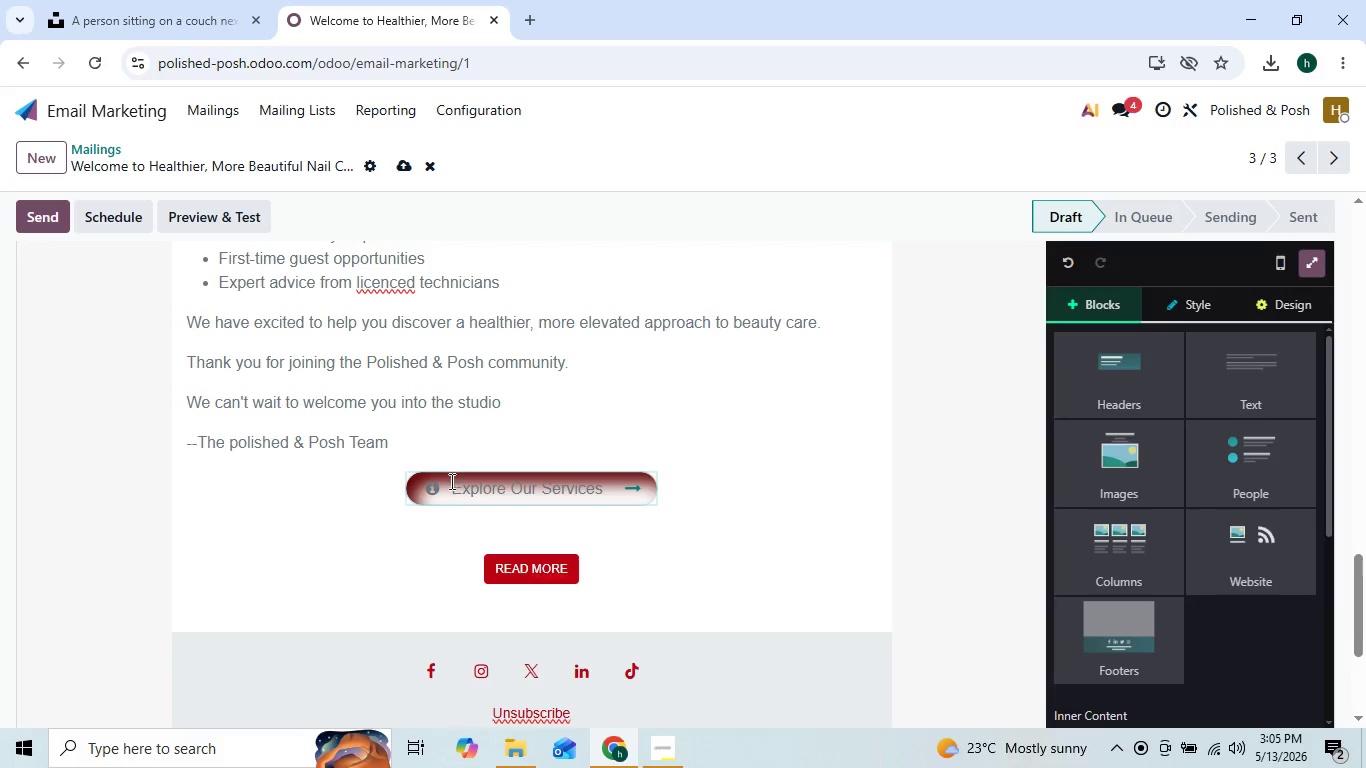 
left_click_drag(start_coordinate=[450, 482], to_coordinate=[616, 499])
 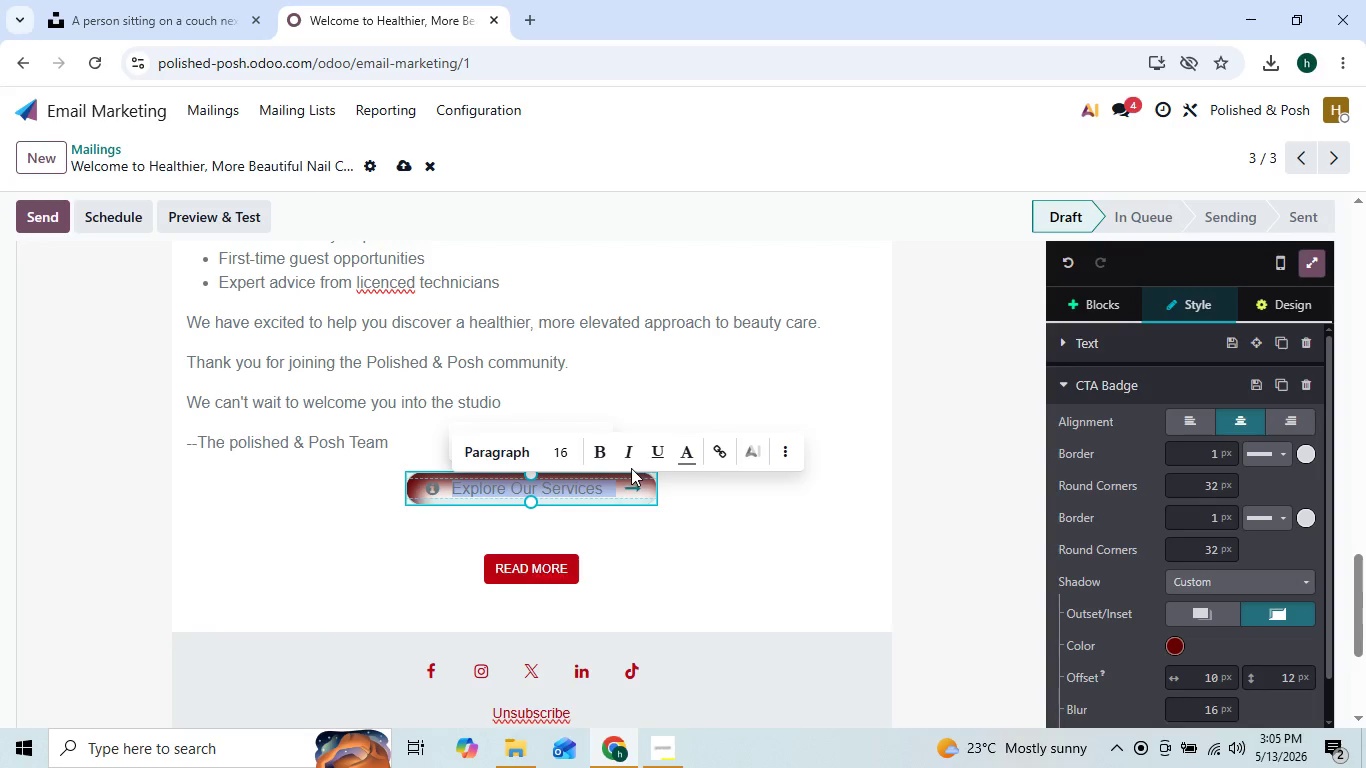 
left_click([589, 436])
 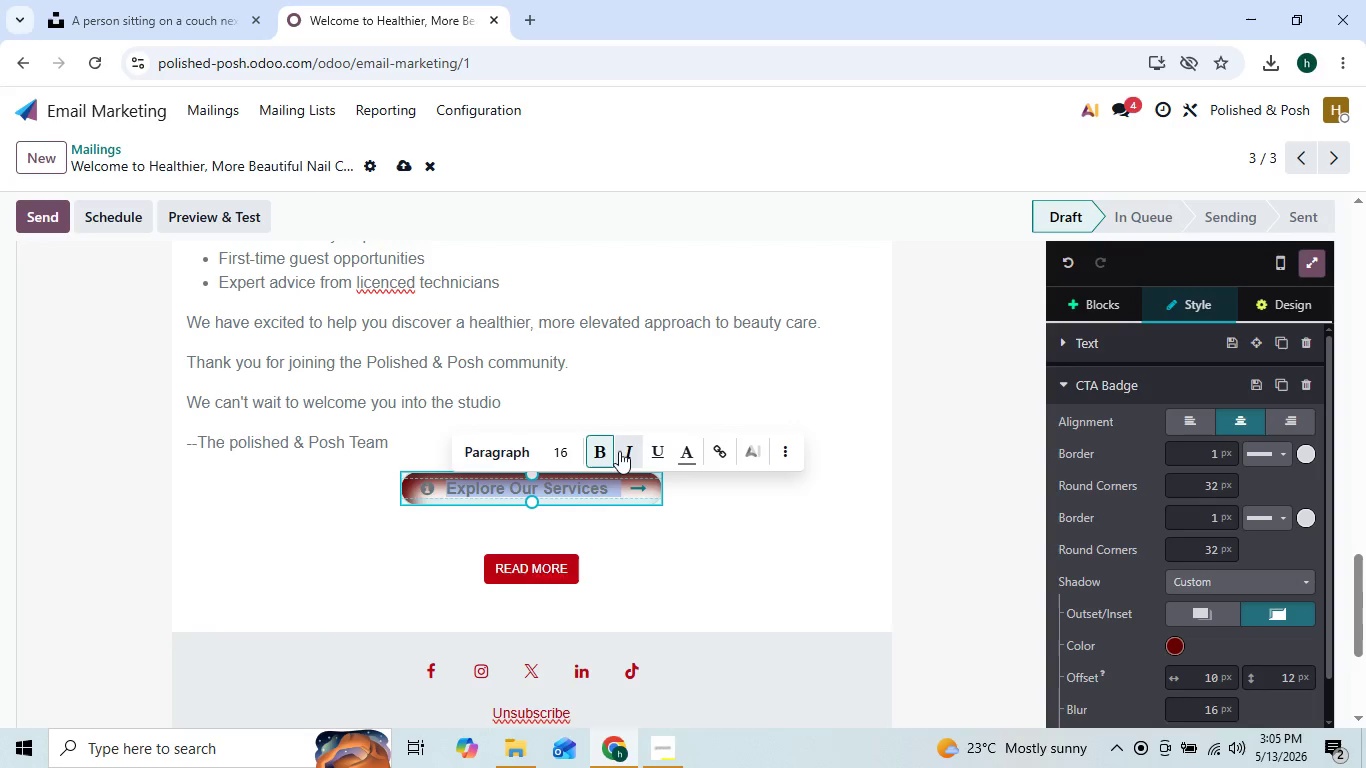 
left_click([622, 451])
 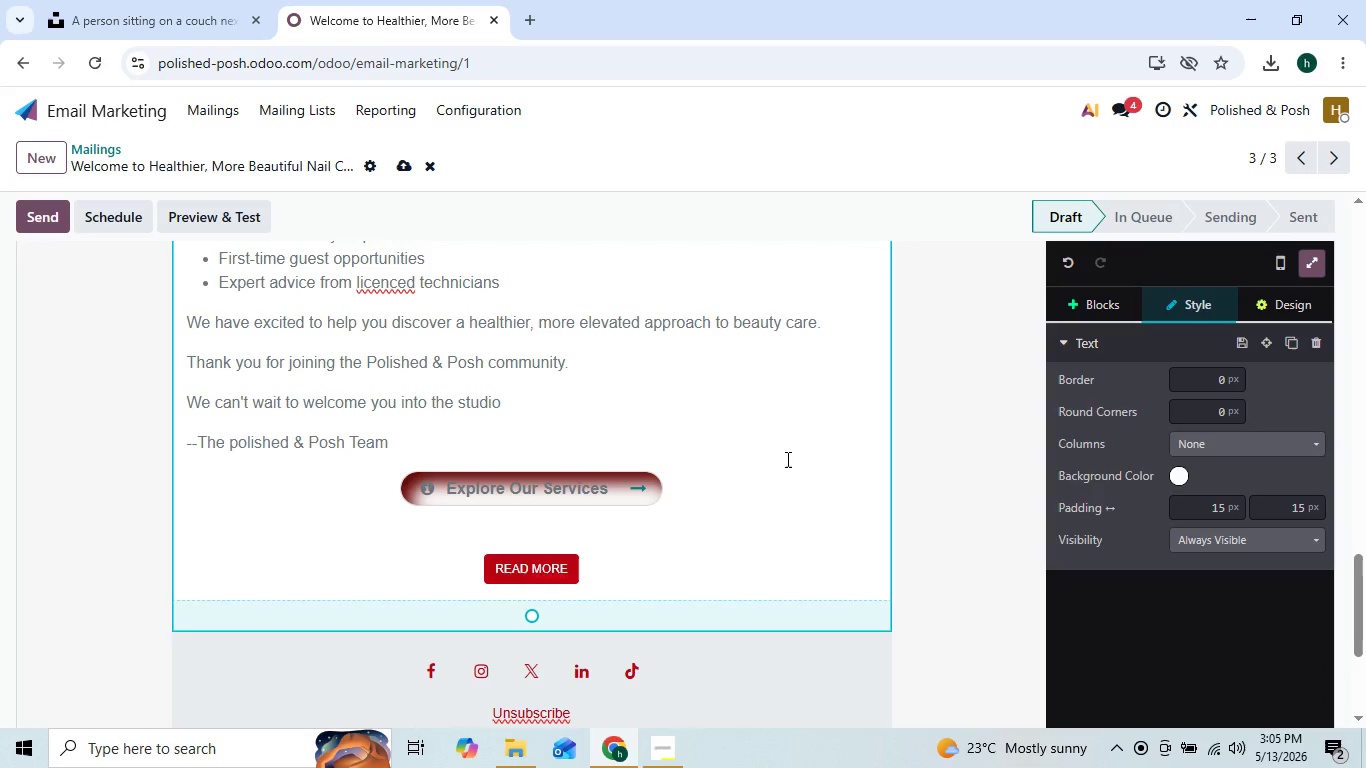 
wait(9.89)
 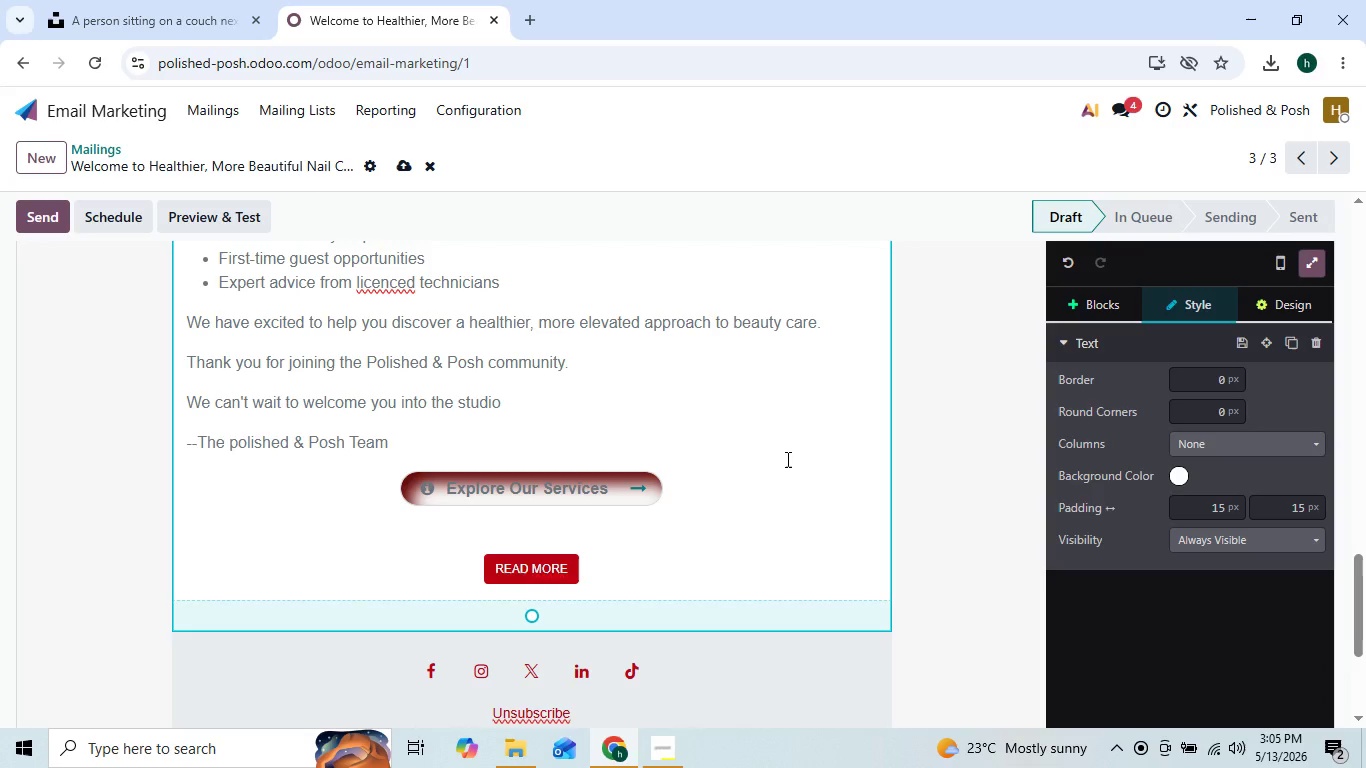 
left_click([654, 486])
 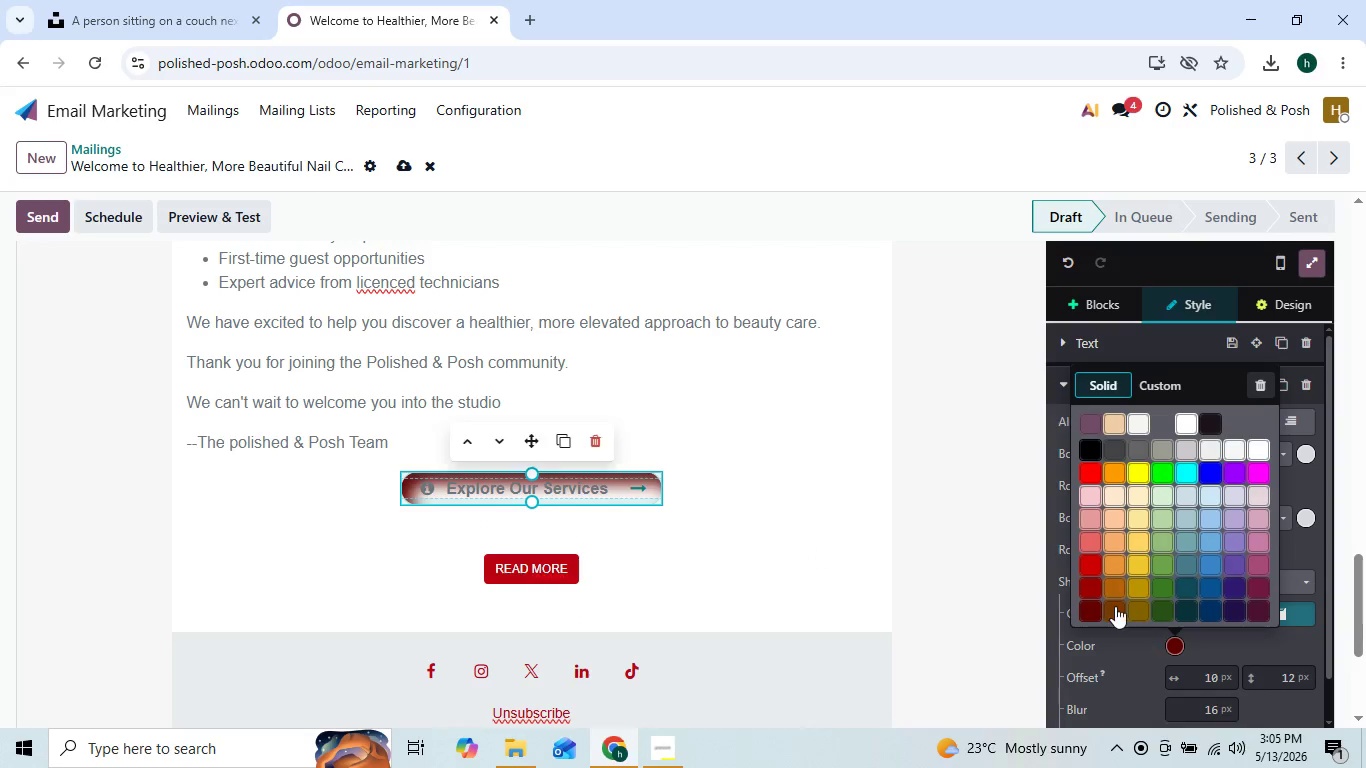 
left_click([1092, 560])
 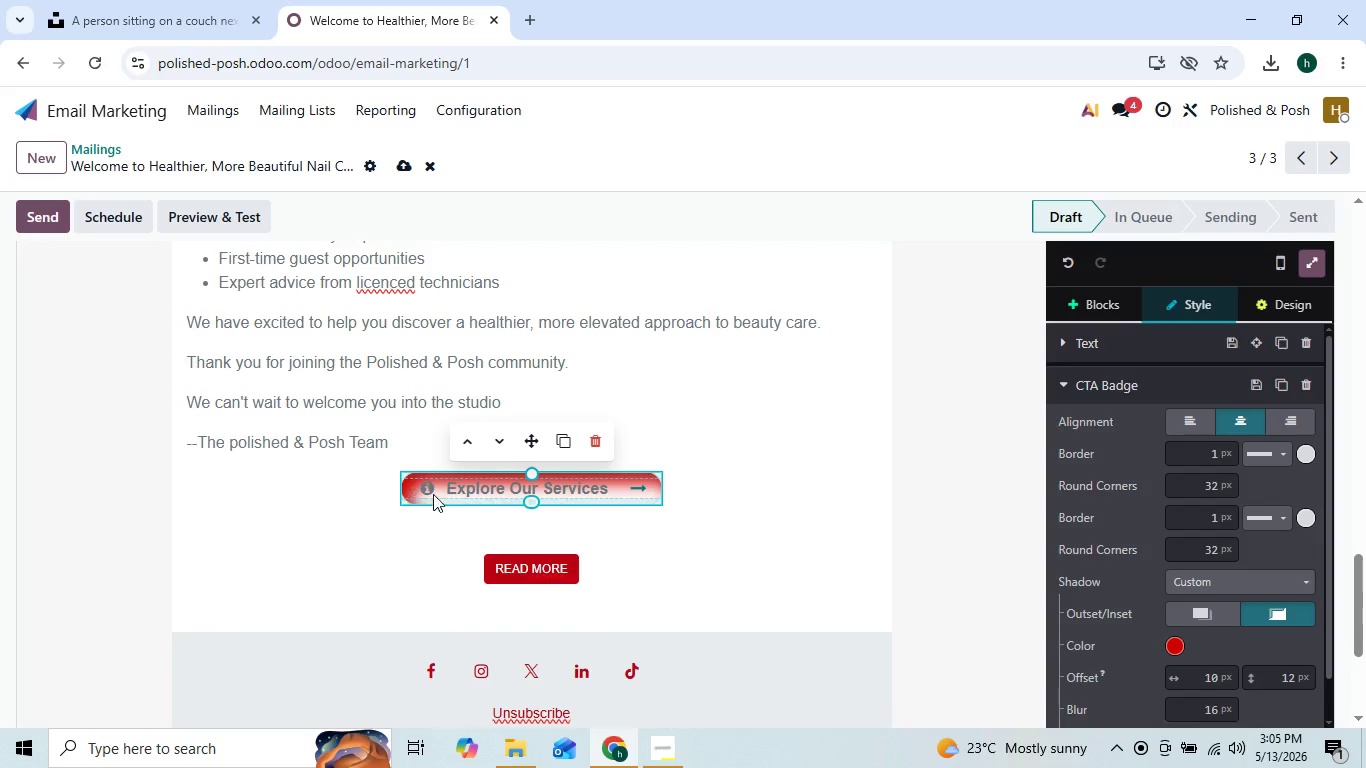 
left_click_drag(start_coordinate=[451, 485], to_coordinate=[612, 483])
 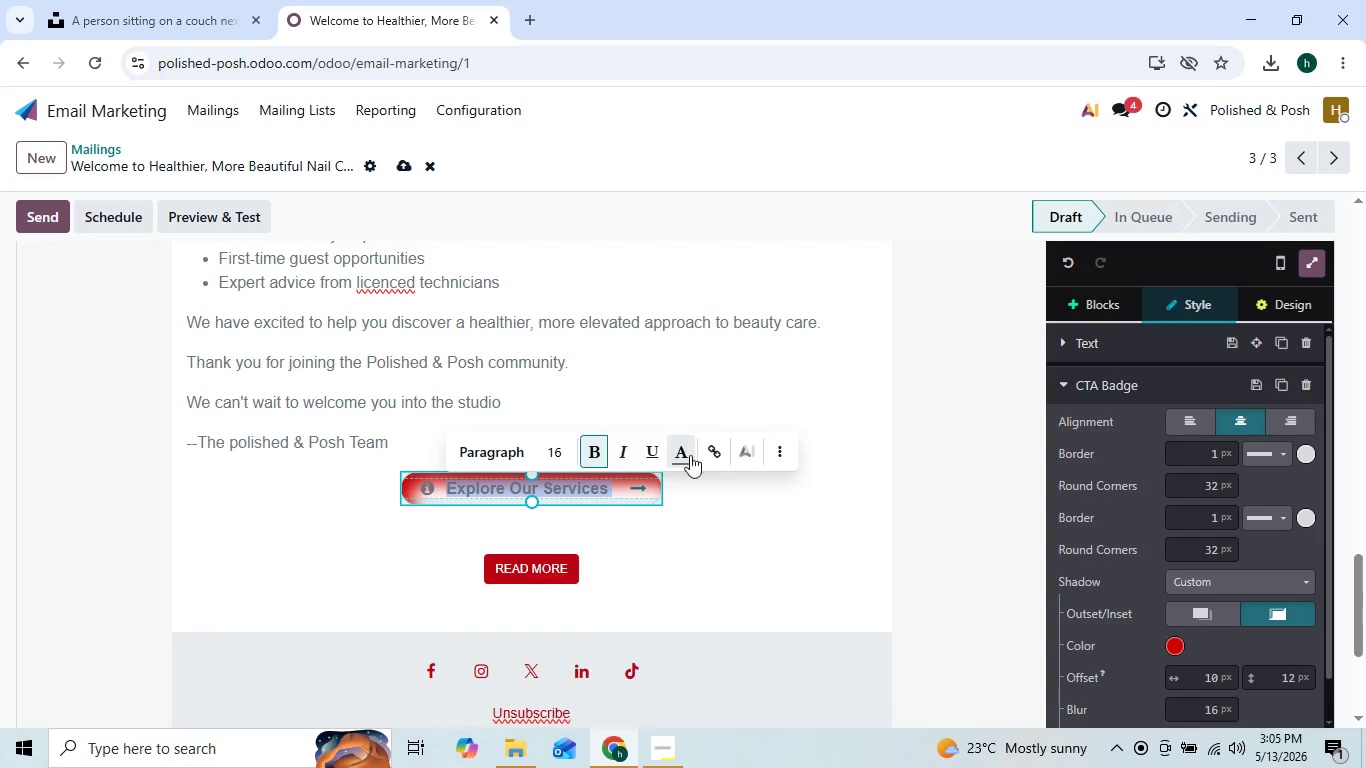 
left_click([678, 460])
 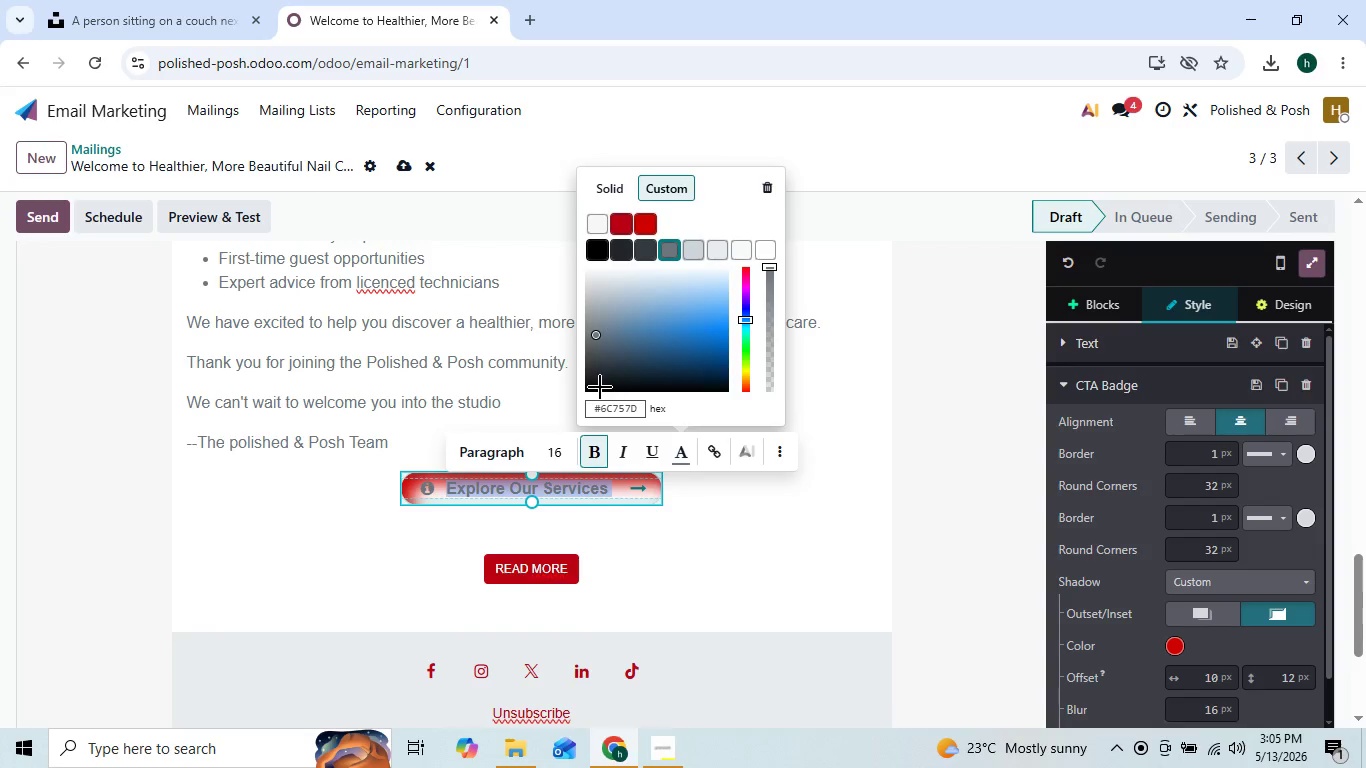 
left_click([594, 387])
 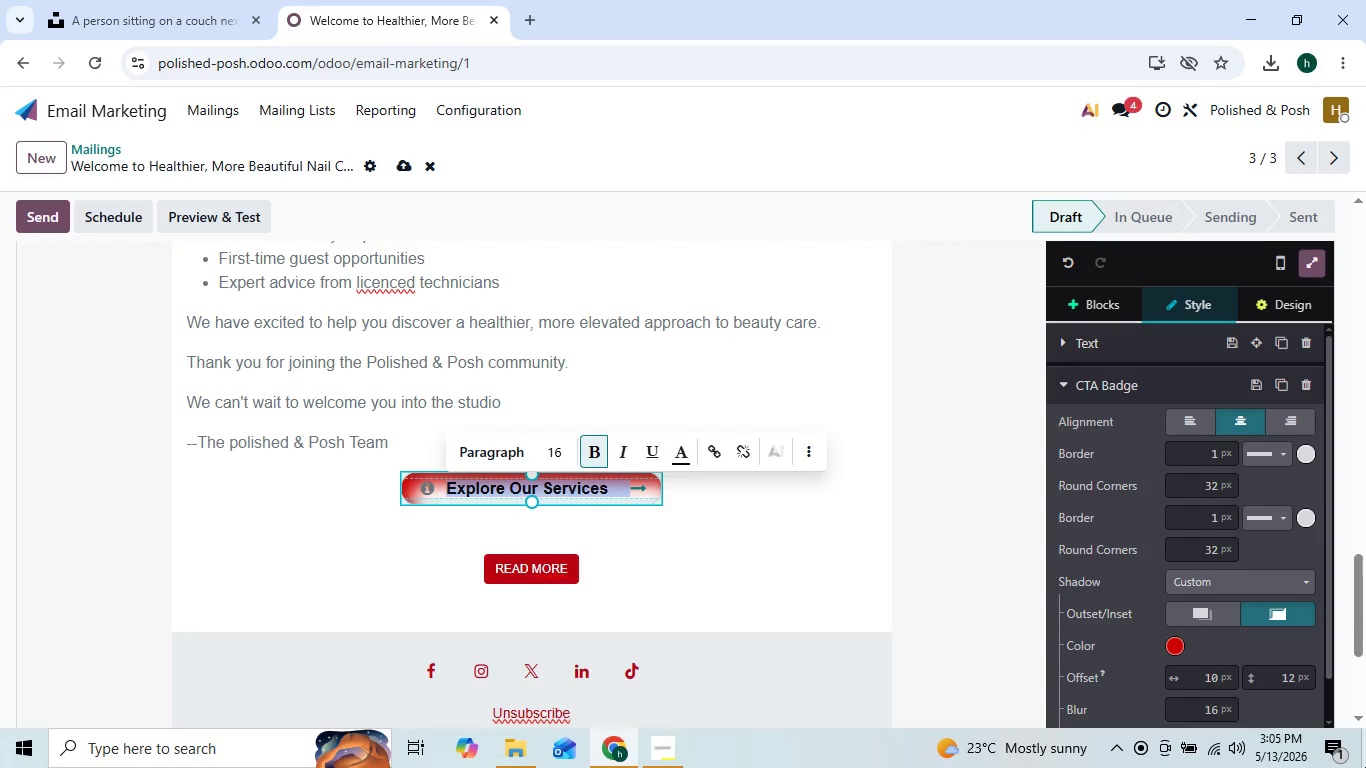 
wait(5.41)
 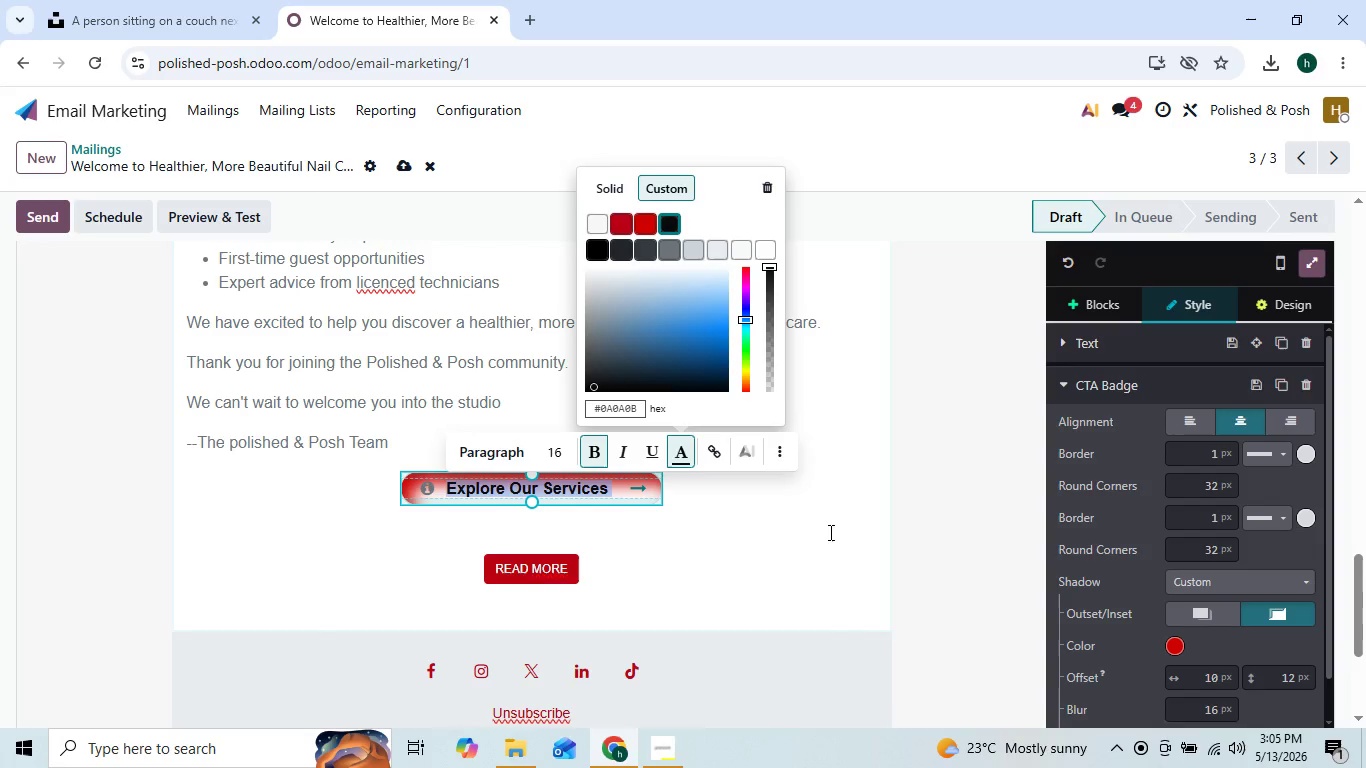 
scroll: coordinate [1101, 511], scroll_direction: down, amount: 2.0
 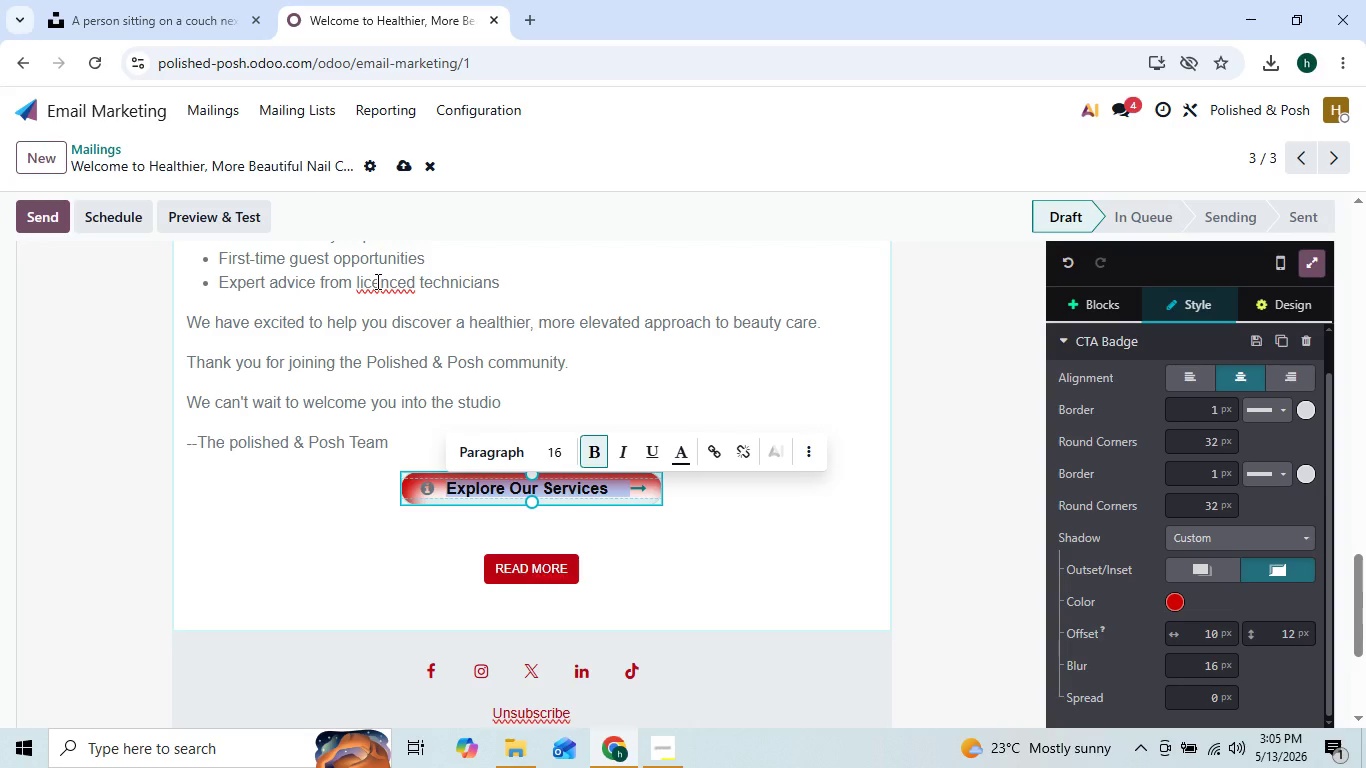 
right_click([376, 281])
 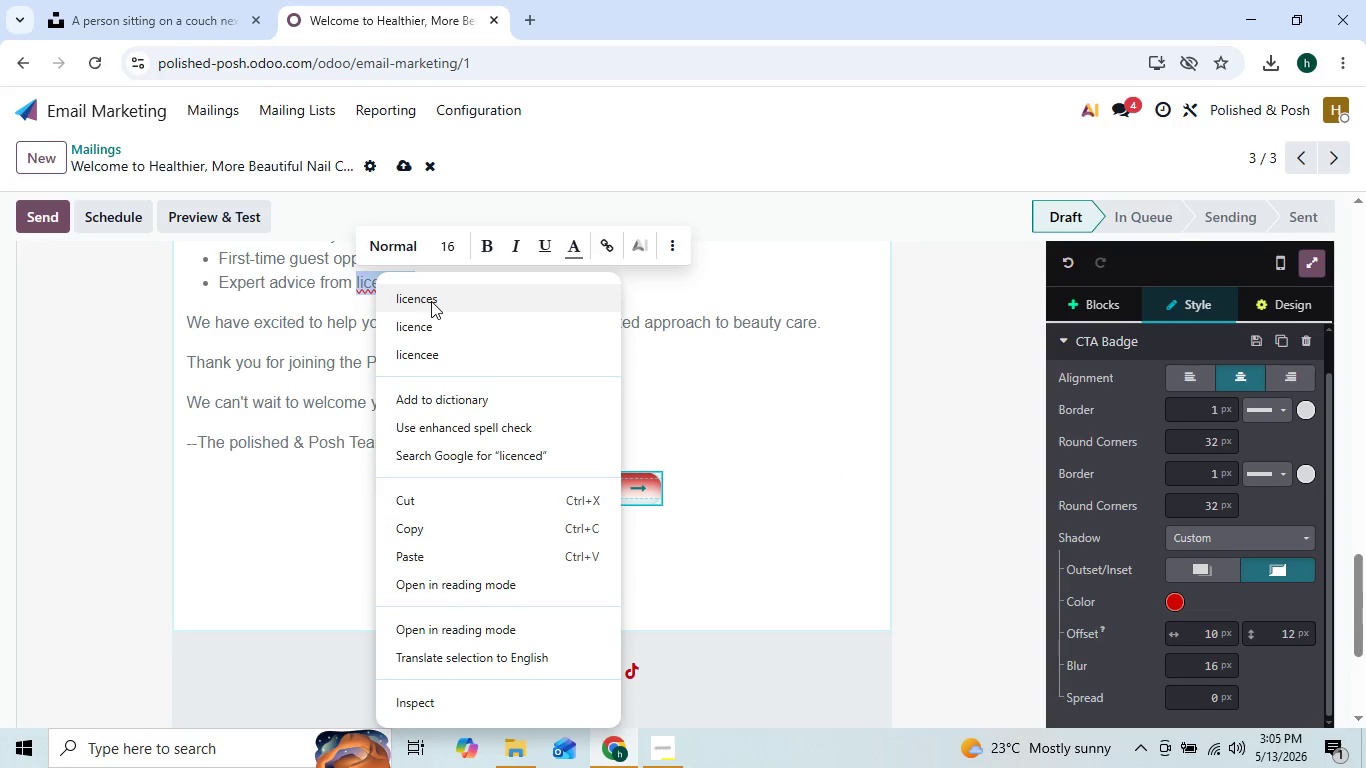 
left_click([433, 295])
 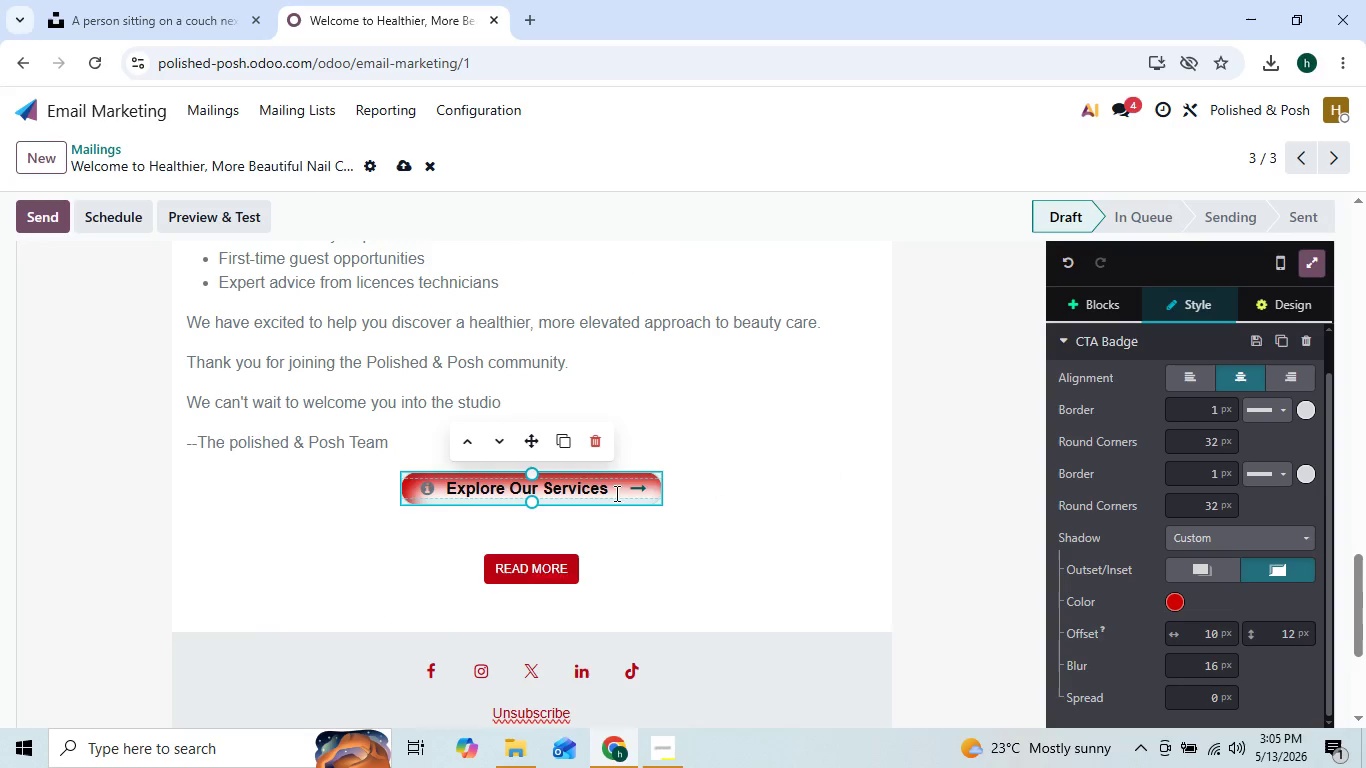 
scroll: coordinate [550, 508], scroll_direction: up, amount: 13.0
 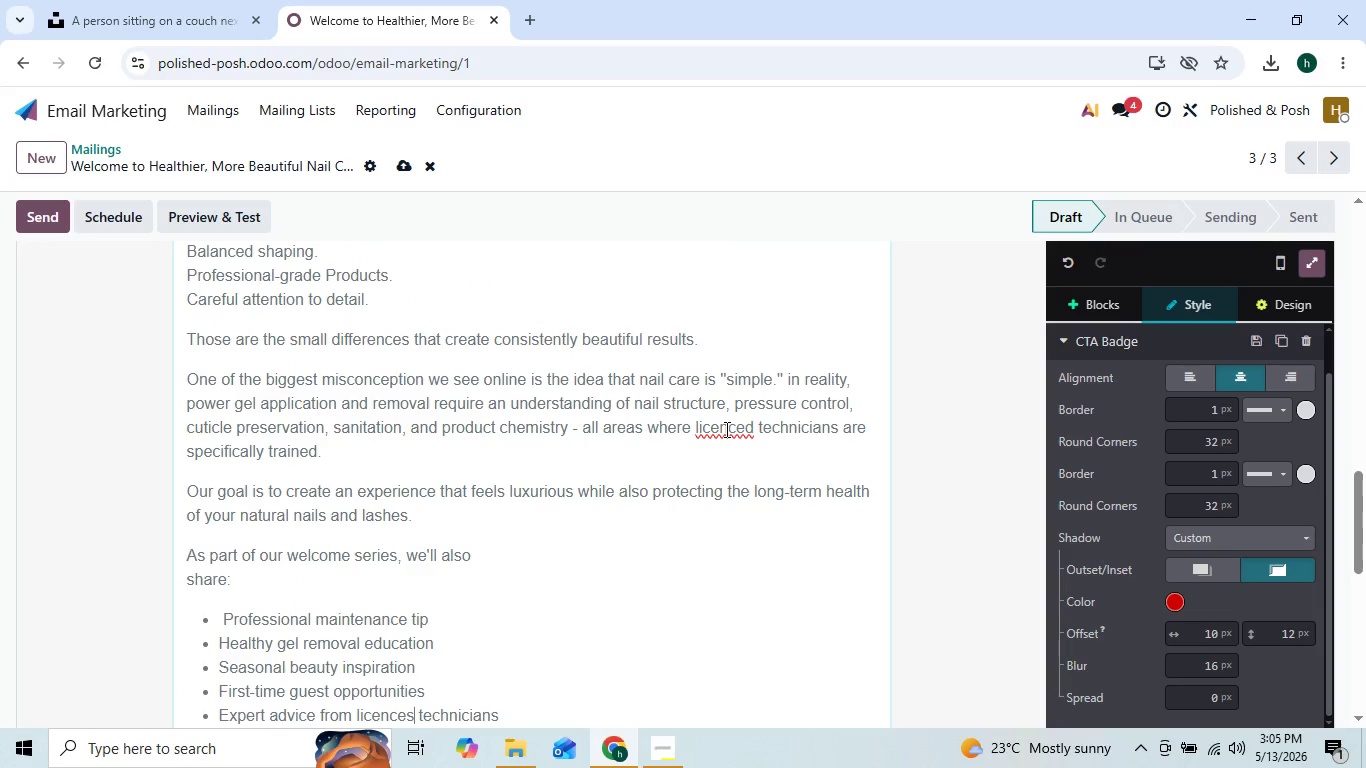 
right_click([725, 429])
 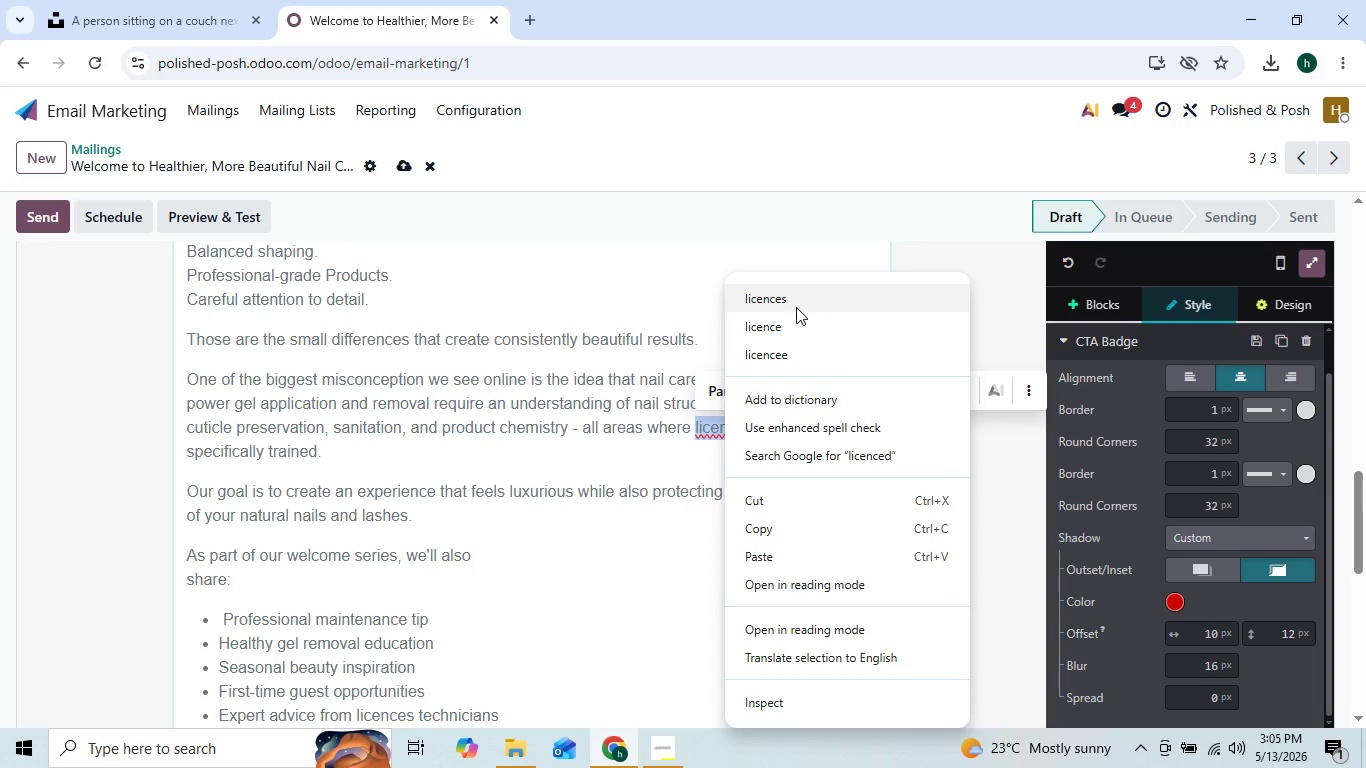 
left_click([796, 307])
 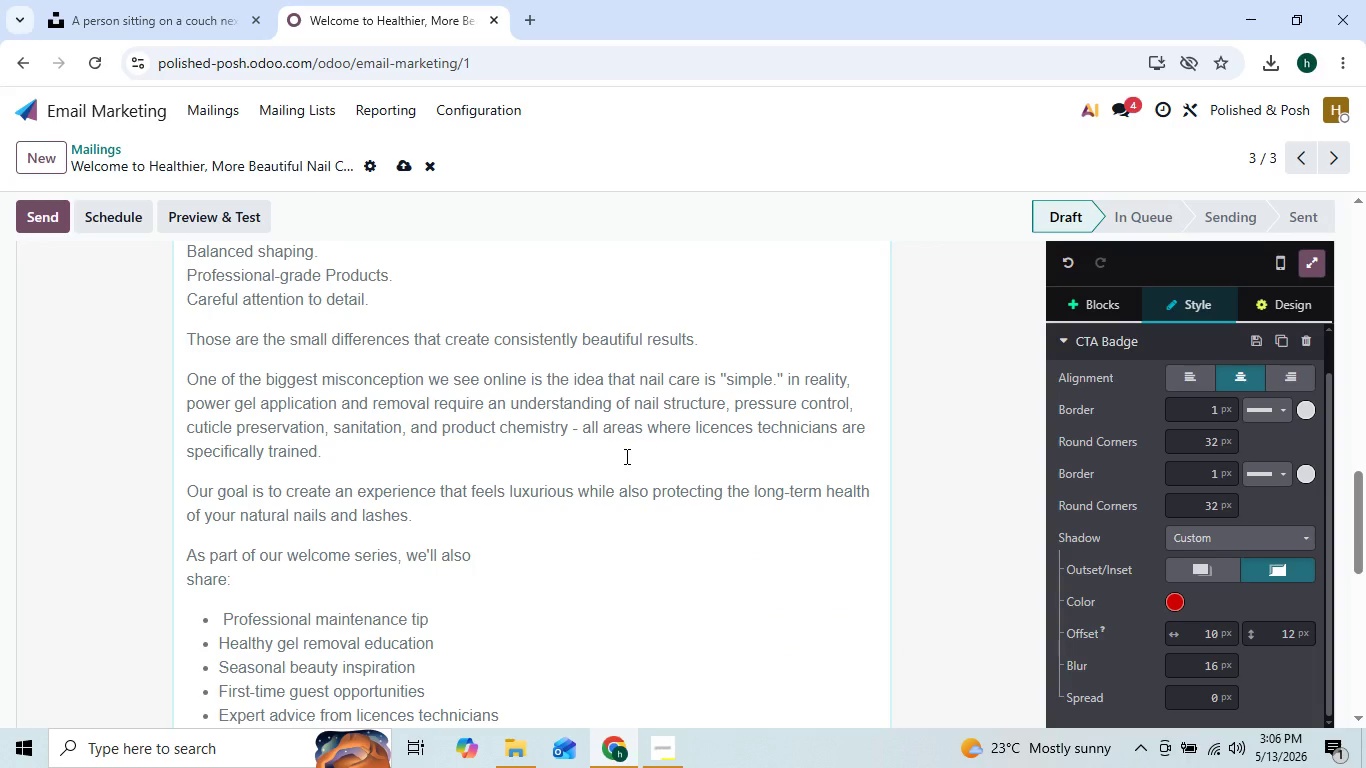 
scroll: coordinate [620, 464], scroll_direction: up, amount: 28.0
 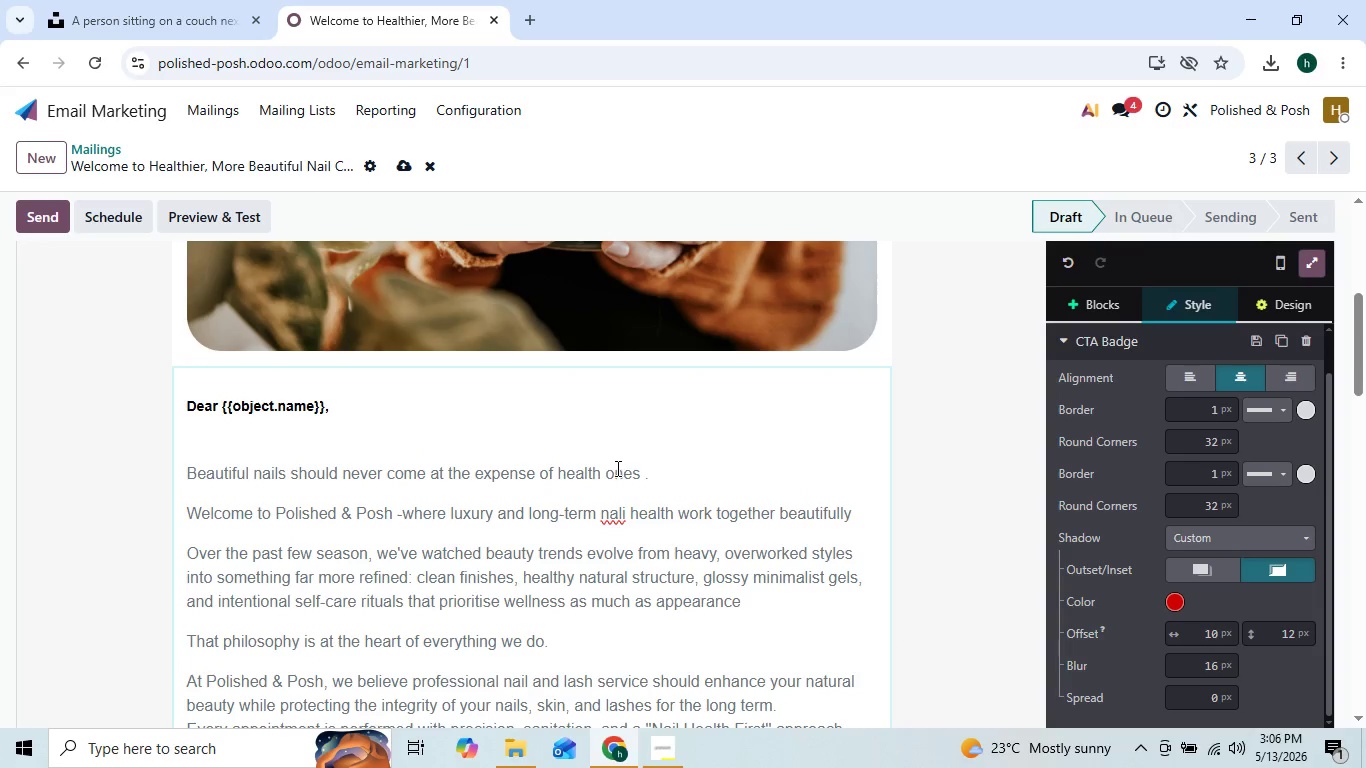 
scroll: coordinate [616, 468], scroll_direction: down, amount: 2.0
 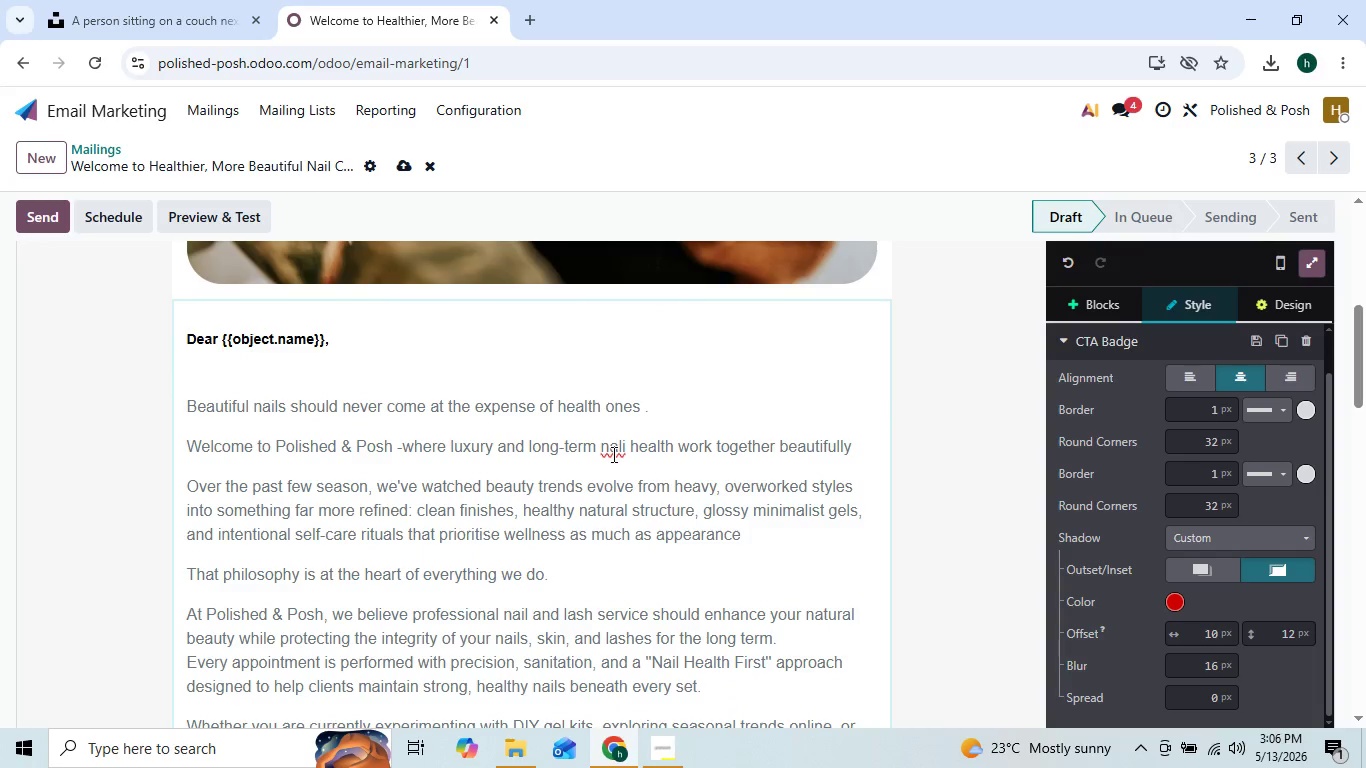 
right_click([614, 444])
 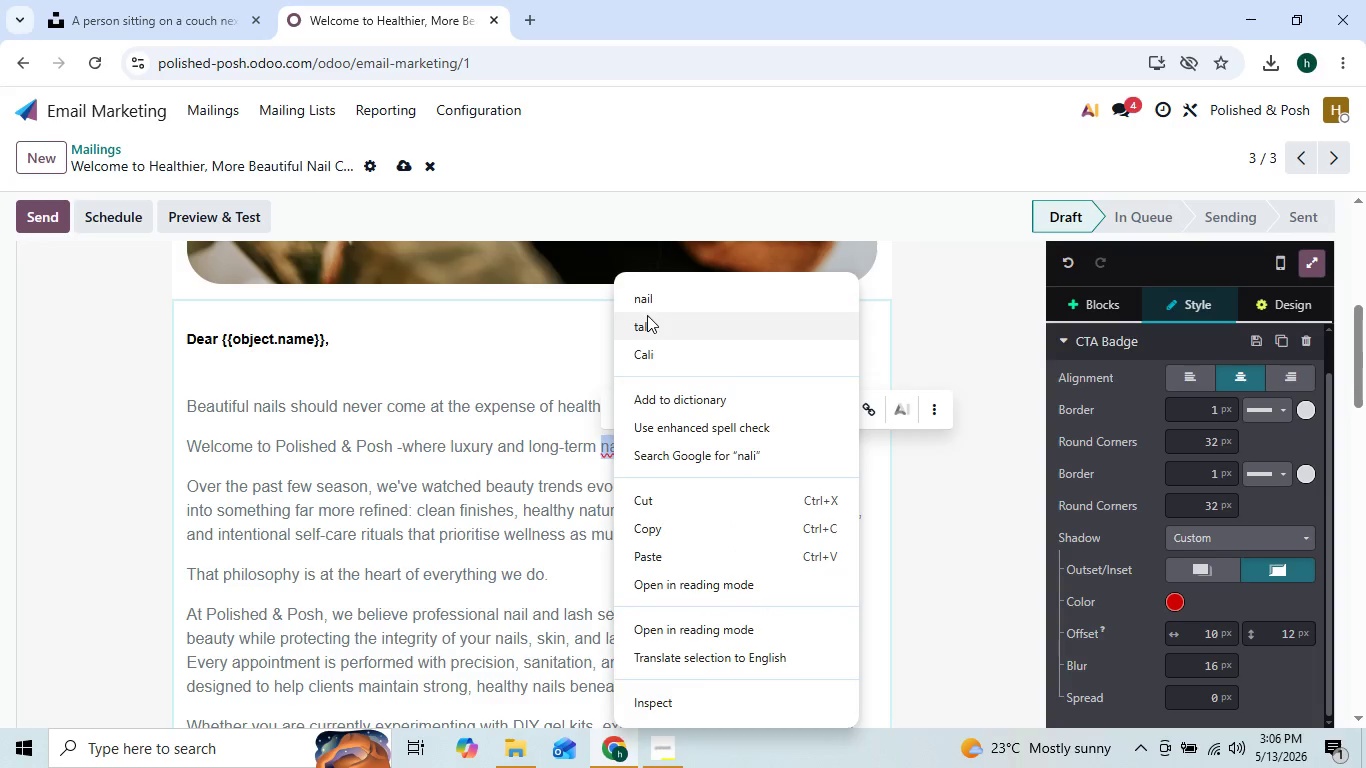 
left_click([652, 309])
 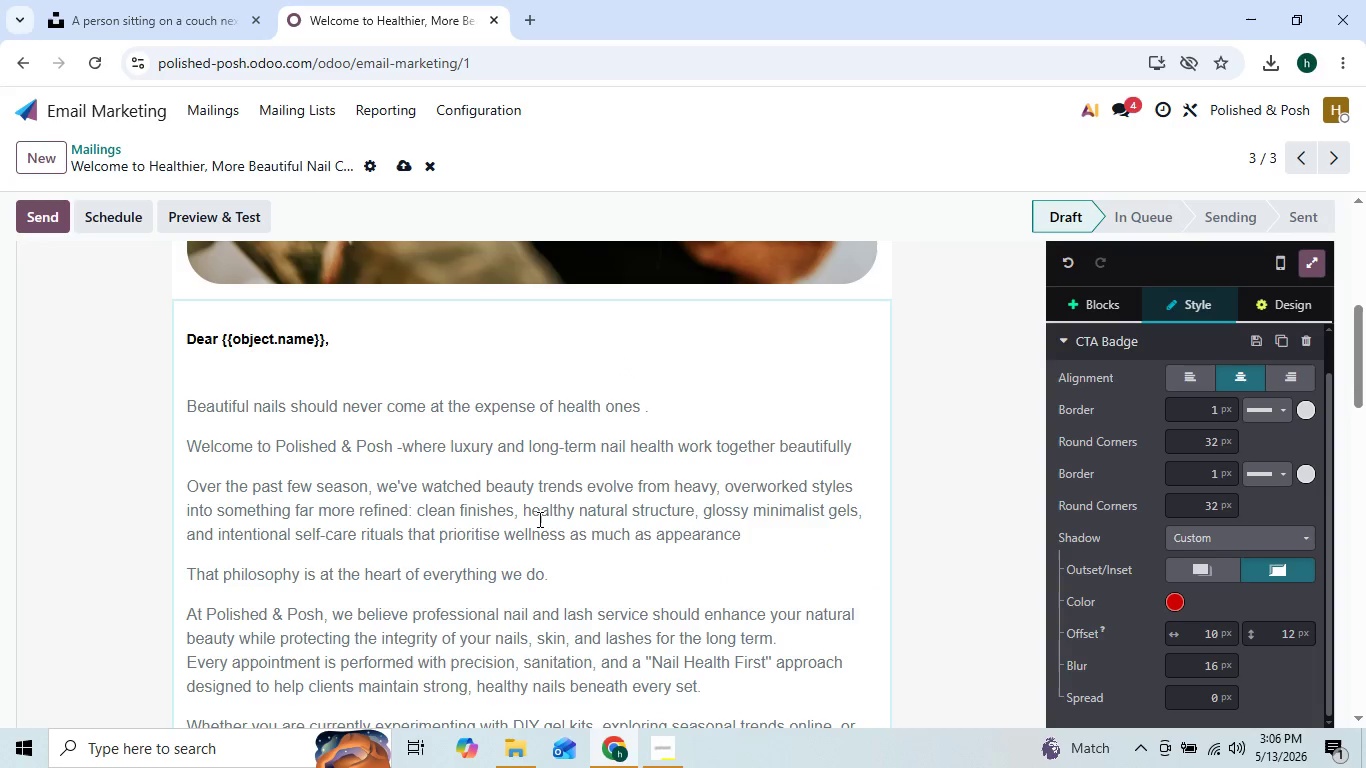 
scroll: coordinate [493, 488], scroll_direction: up, amount: 8.0
 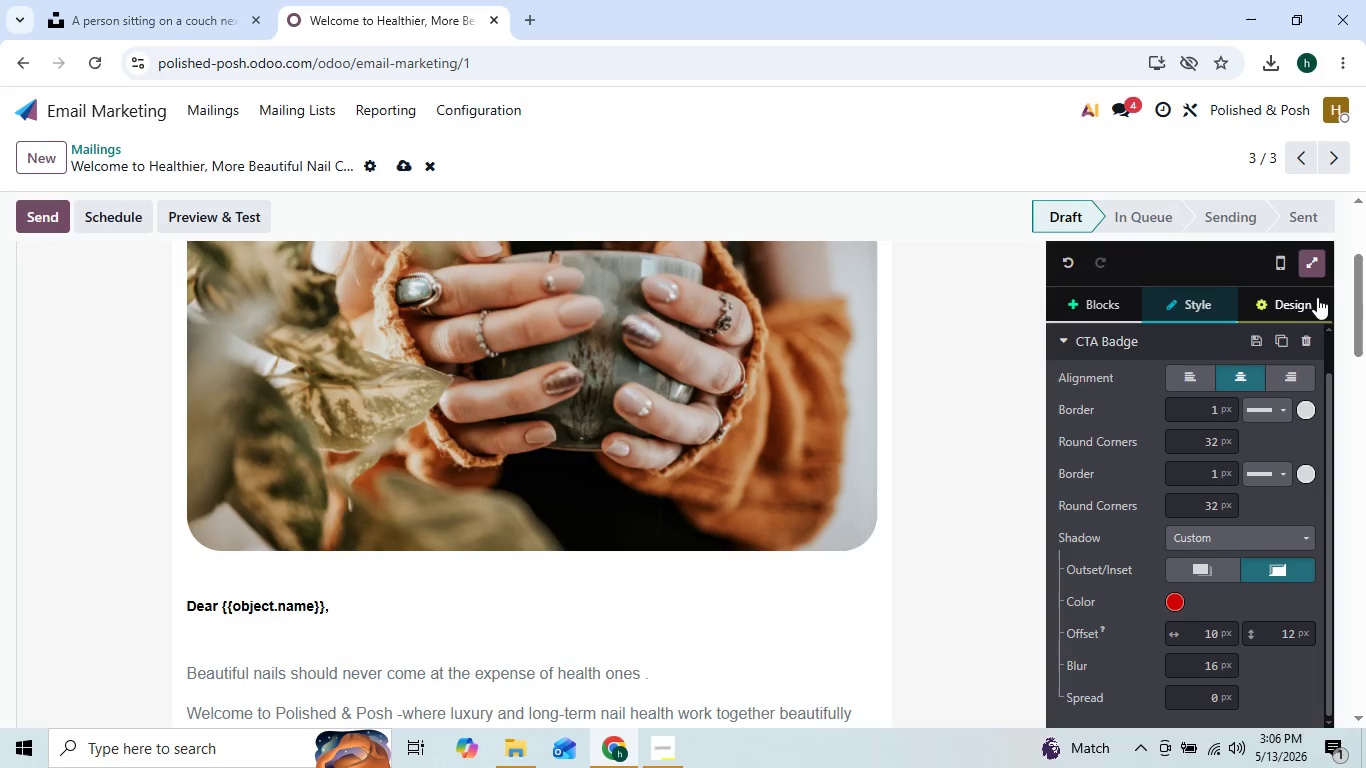 
left_click([1290, 300])
 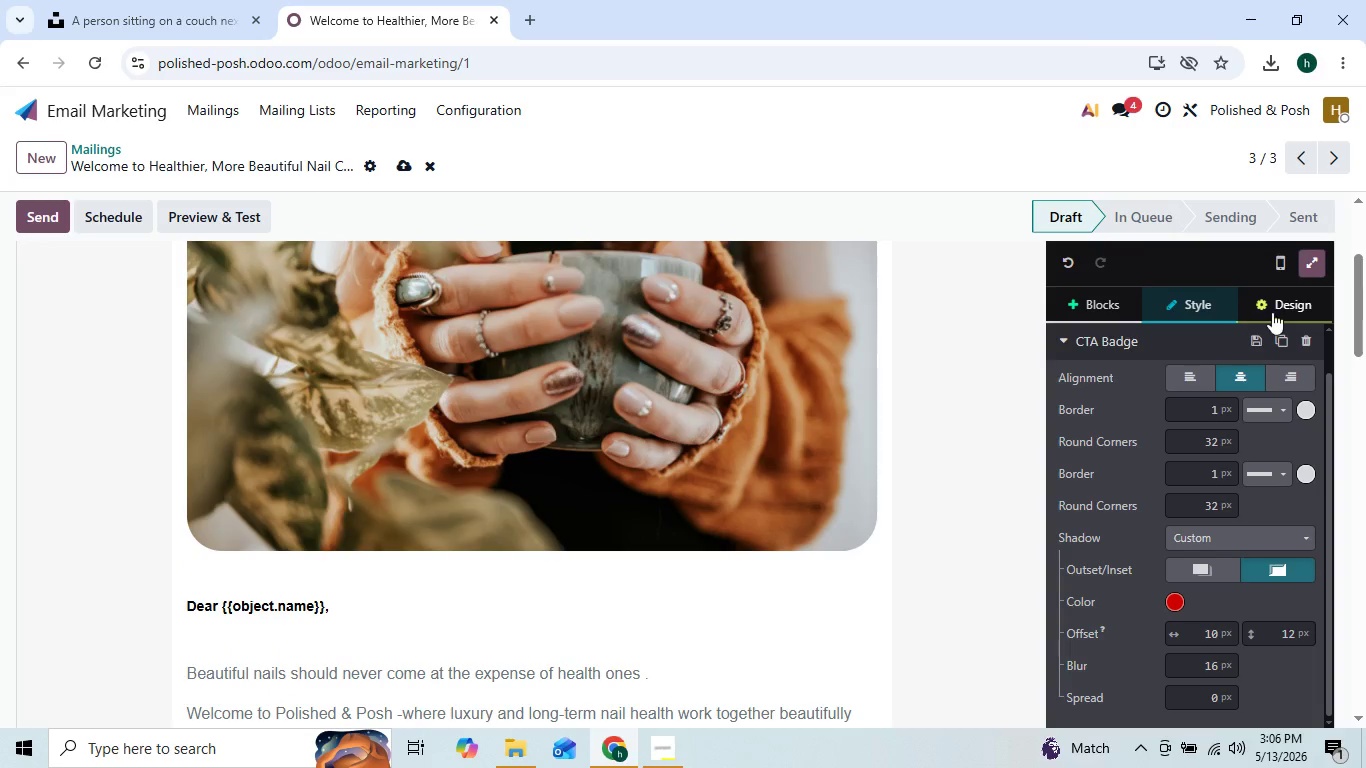 
left_click([1287, 307])
 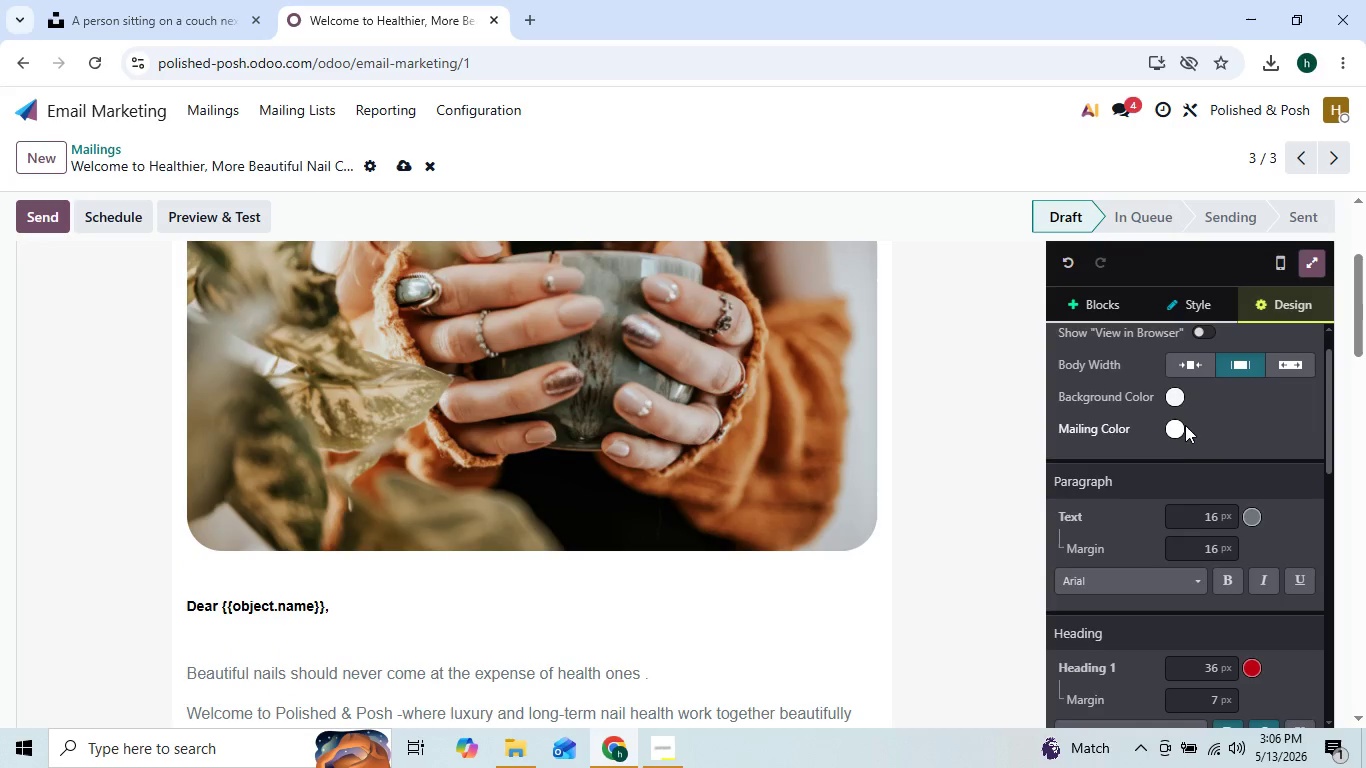 
scroll: coordinate [1185, 416], scroll_direction: up, amount: 2.0
 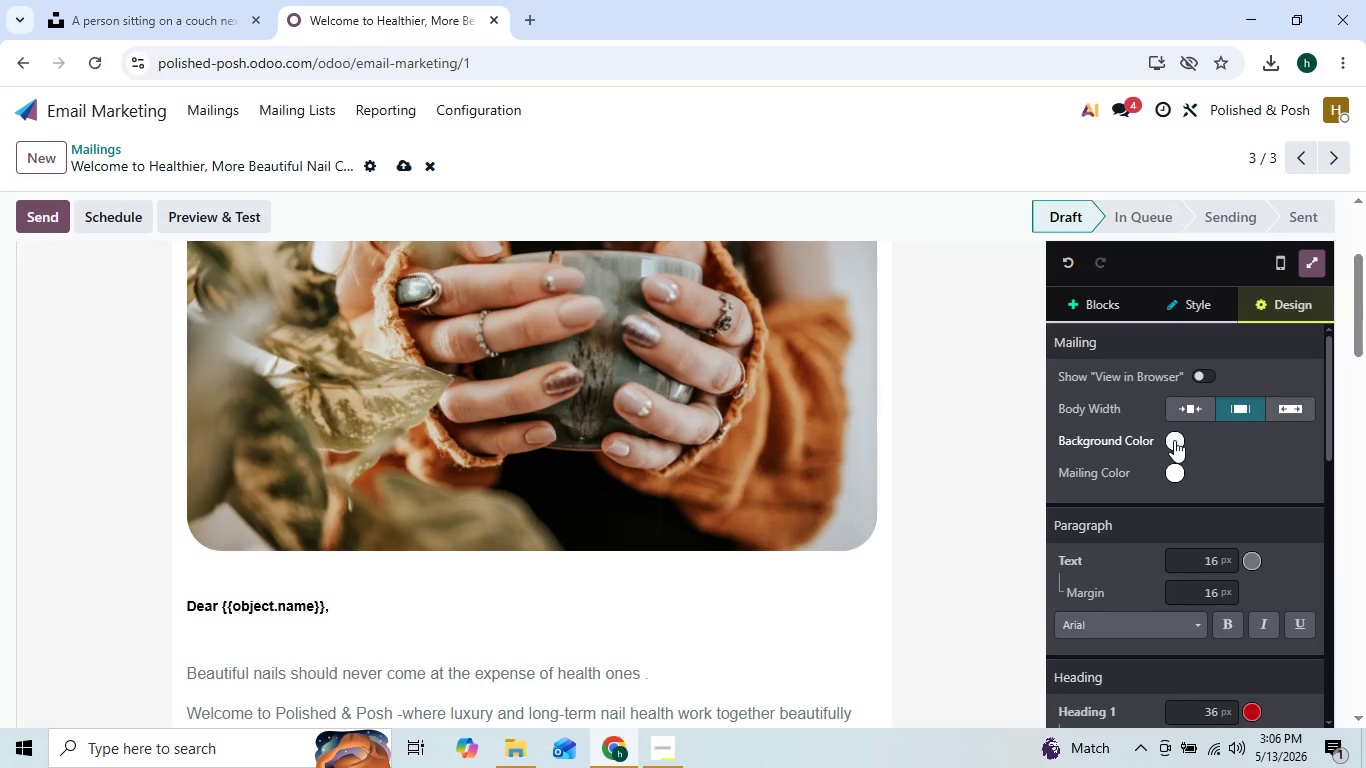 
left_click([1174, 440])
 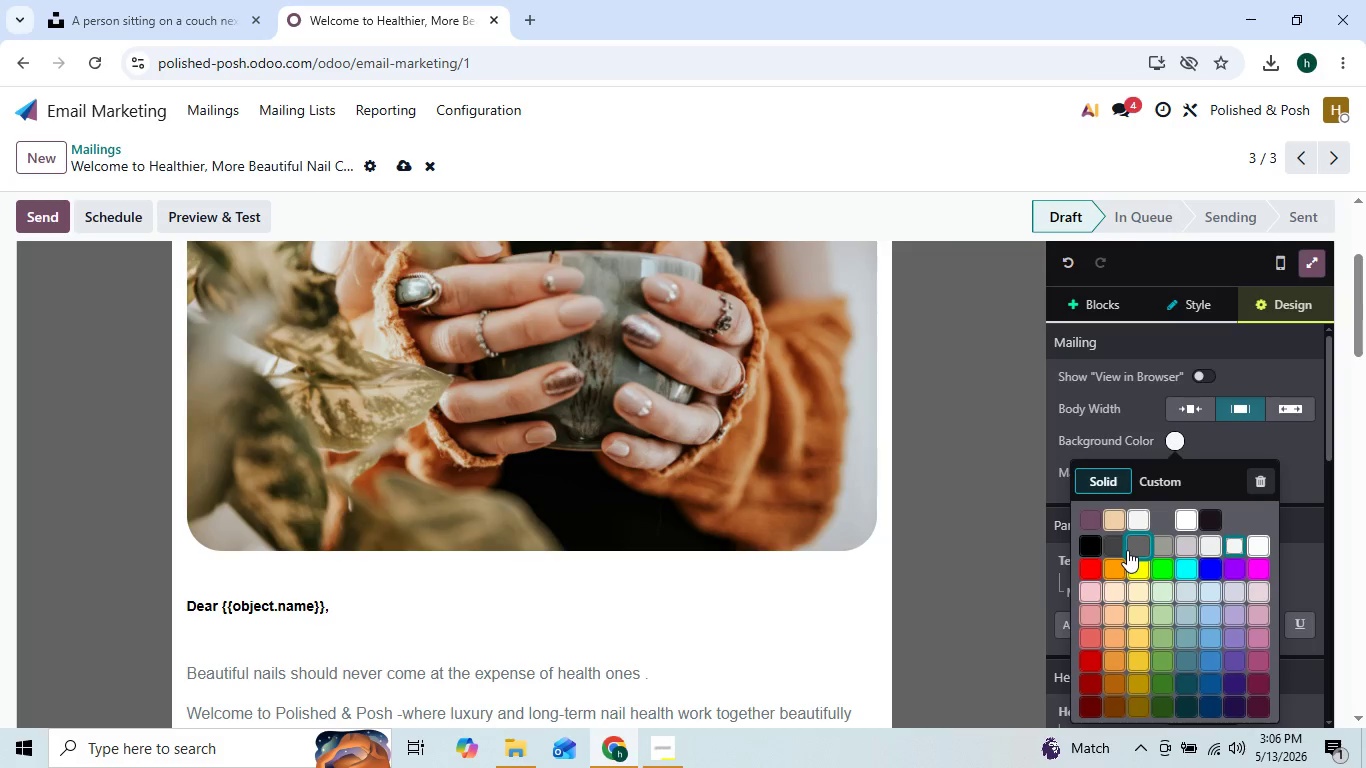 
left_click([1124, 553])
 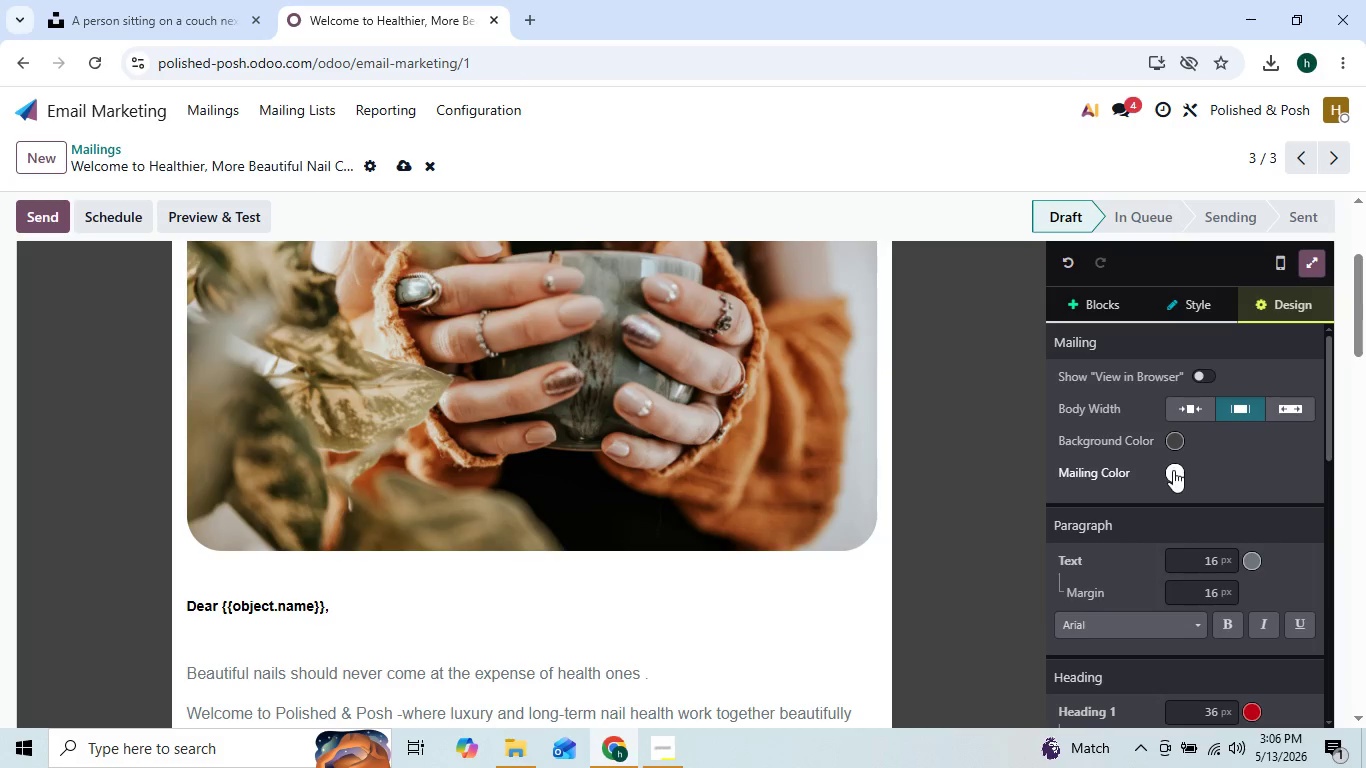 
left_click([1175, 470])
 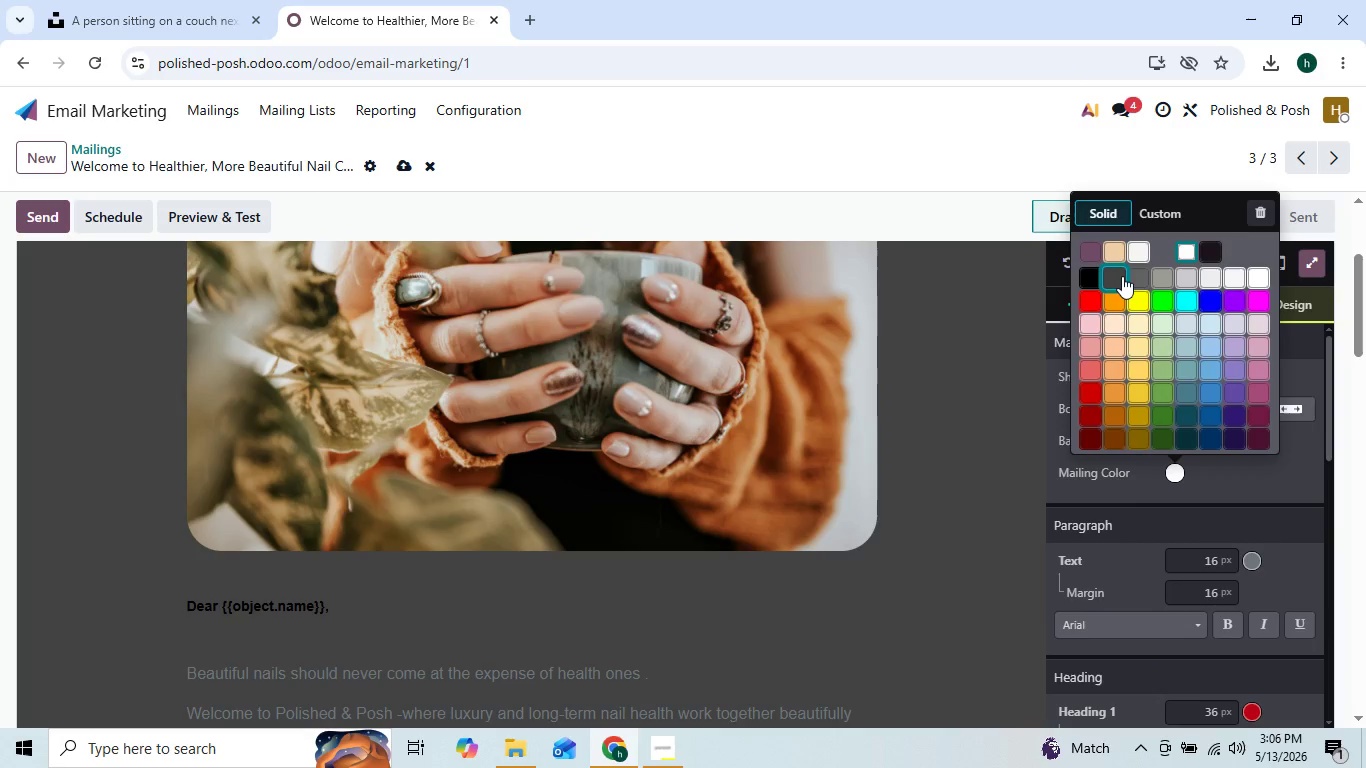 
left_click([1123, 276])
 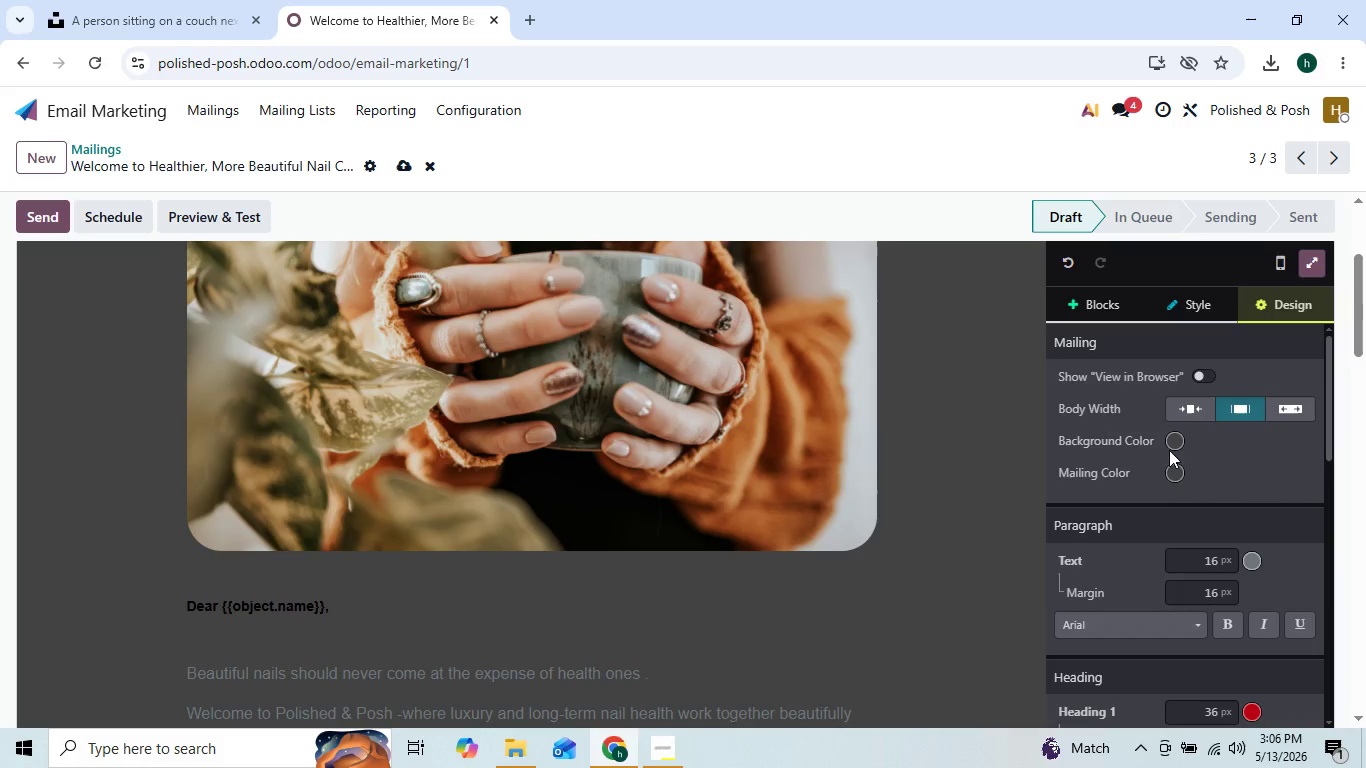 
left_click([1173, 435])
 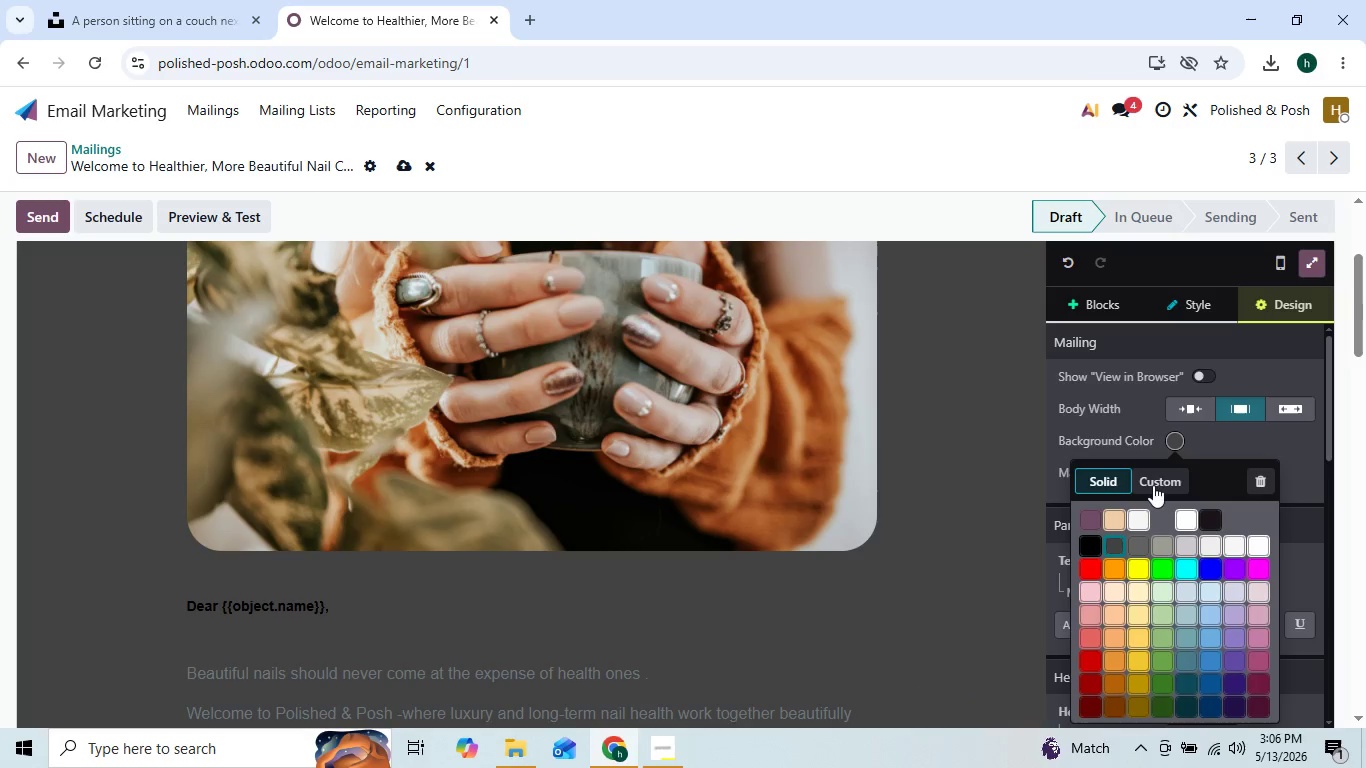 
left_click([1159, 478])
 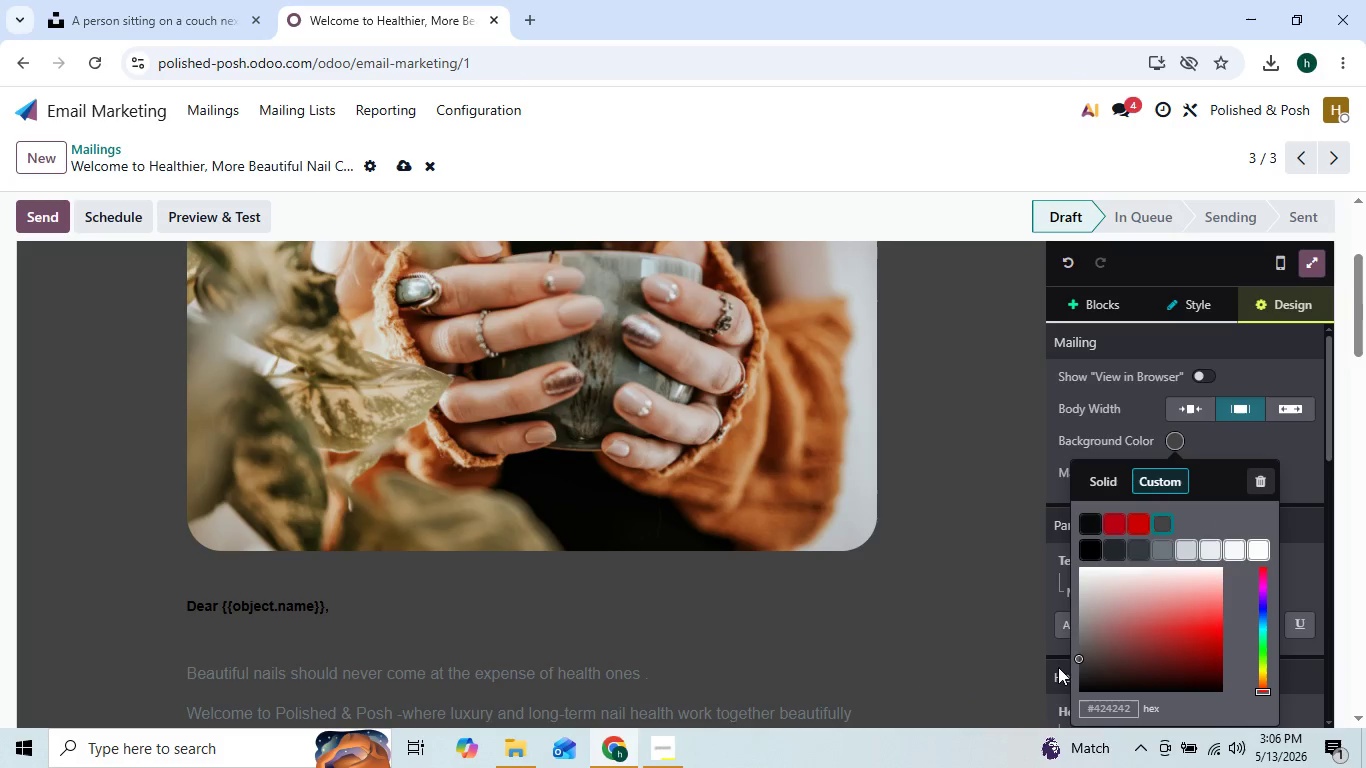 
left_click_drag(start_coordinate=[1082, 660], to_coordinate=[1099, 588])
 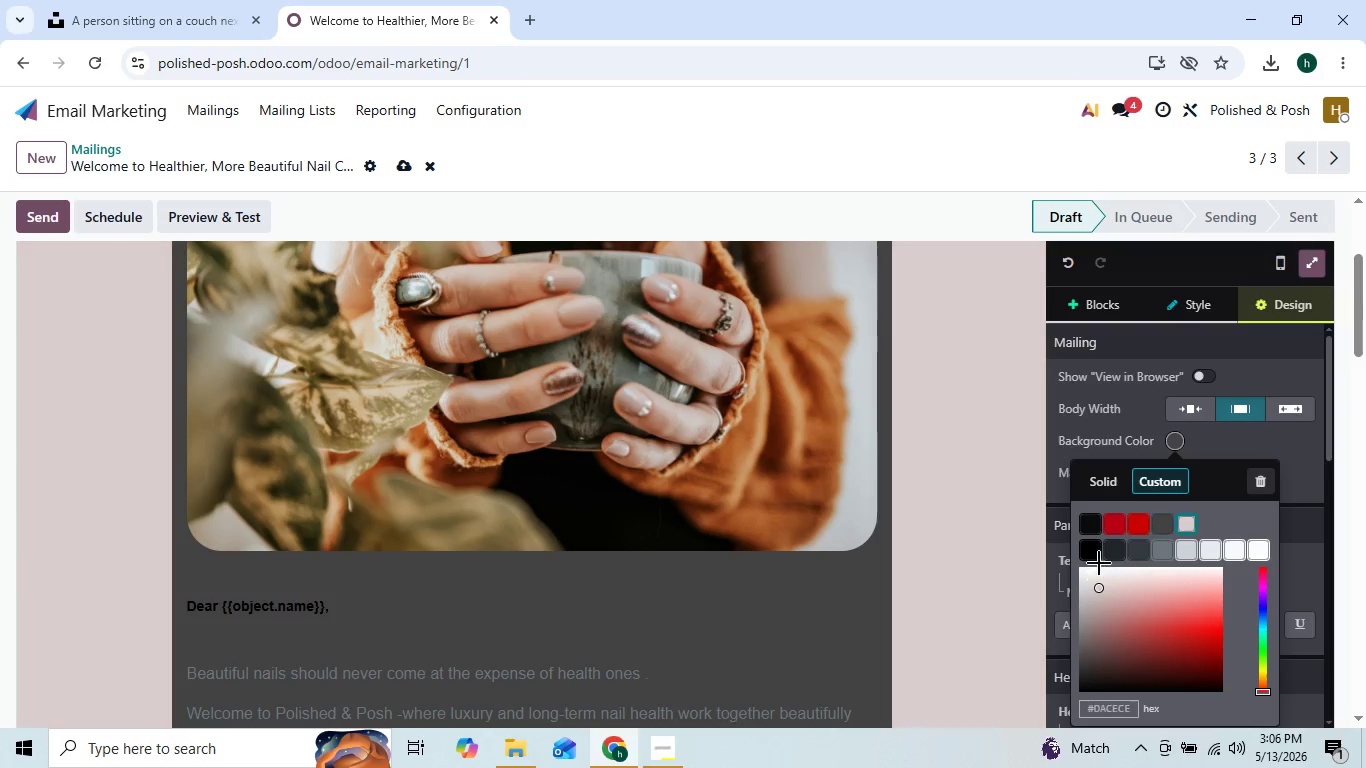 
left_click_drag(start_coordinate=[1099, 572], to_coordinate=[1099, 559])
 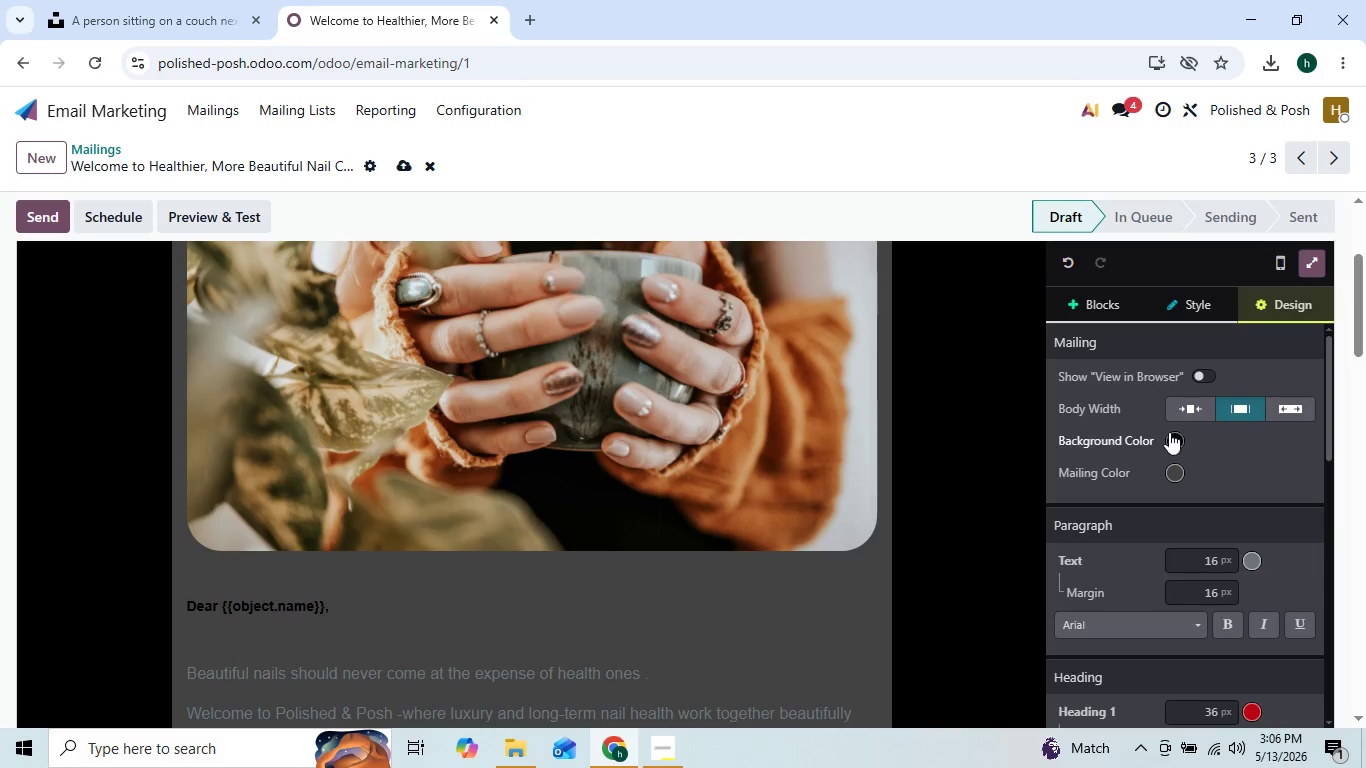 
left_click([1181, 440])
 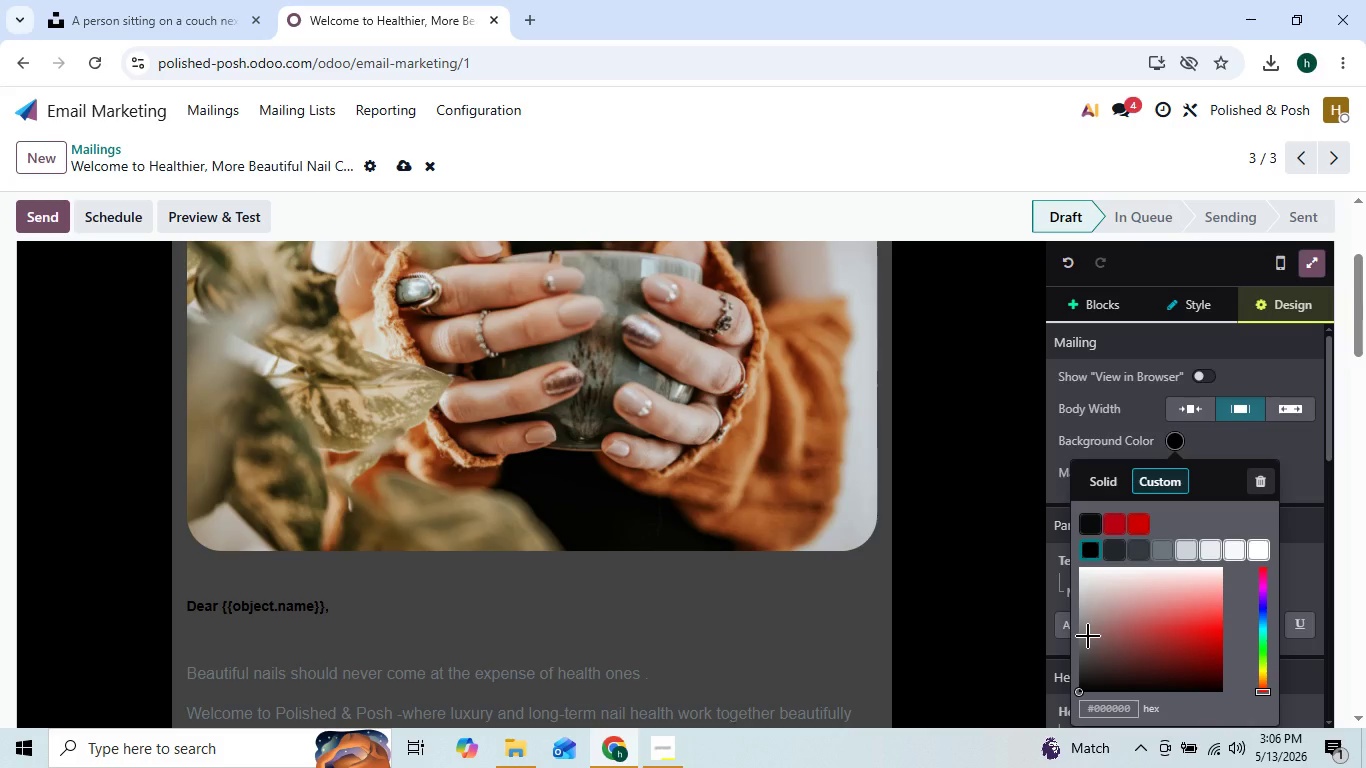 
left_click([1088, 636])
 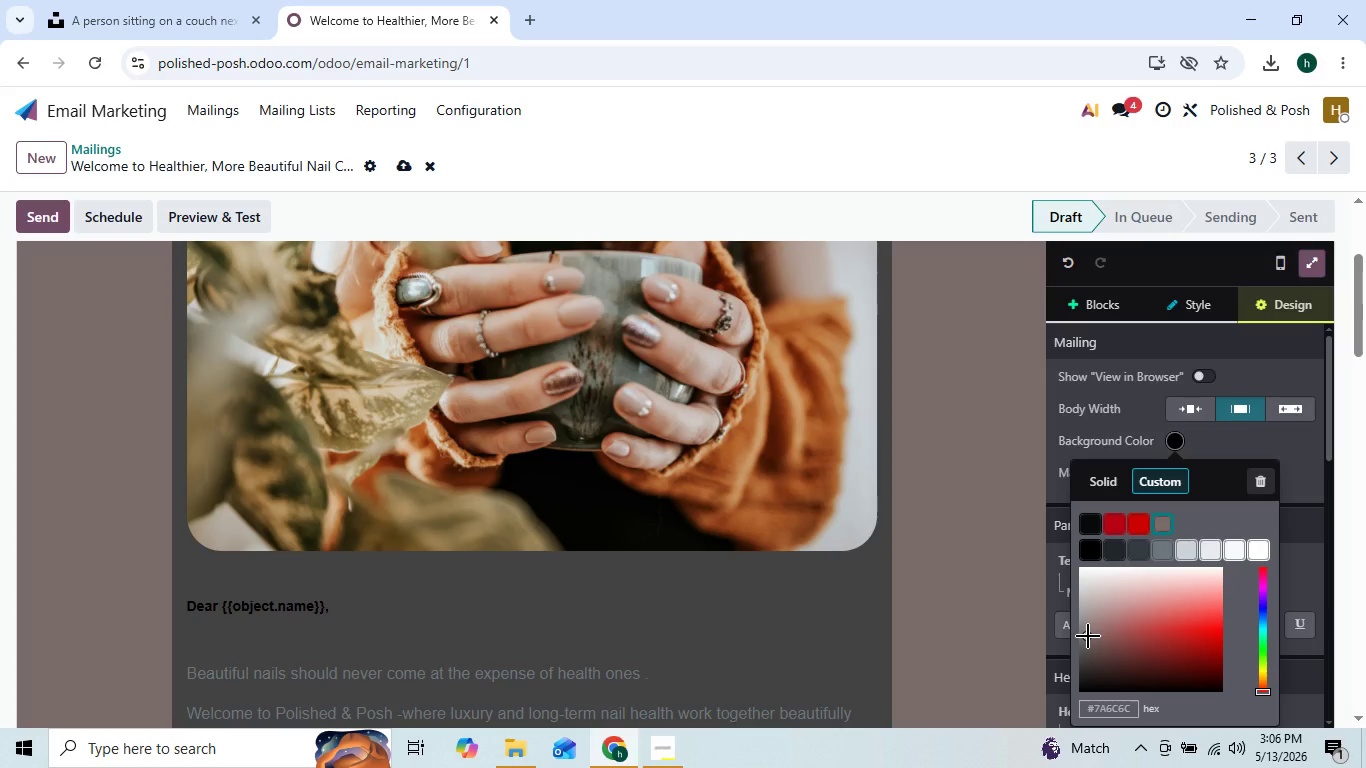 
left_click_drag(start_coordinate=[1088, 636], to_coordinate=[1085, 613])
 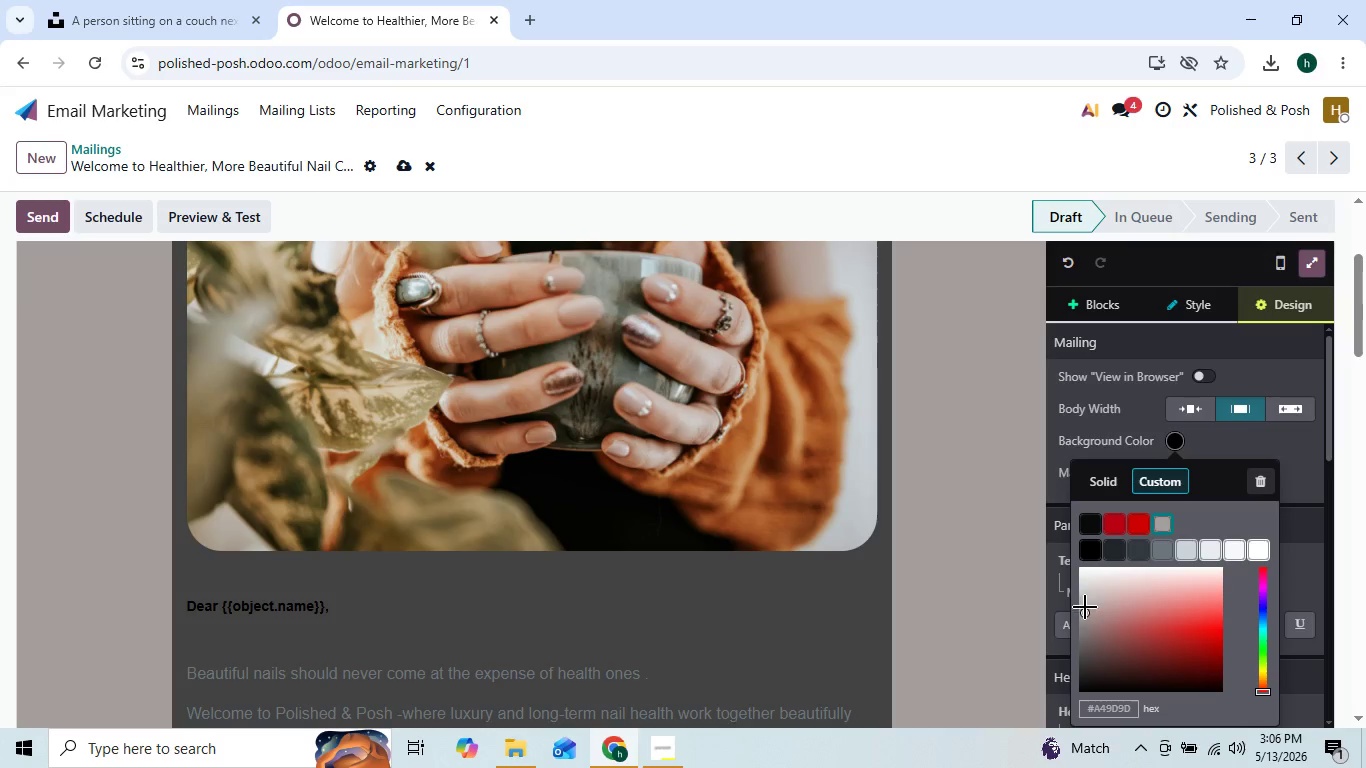 
left_click_drag(start_coordinate=[1085, 607], to_coordinate=[1084, 614])
 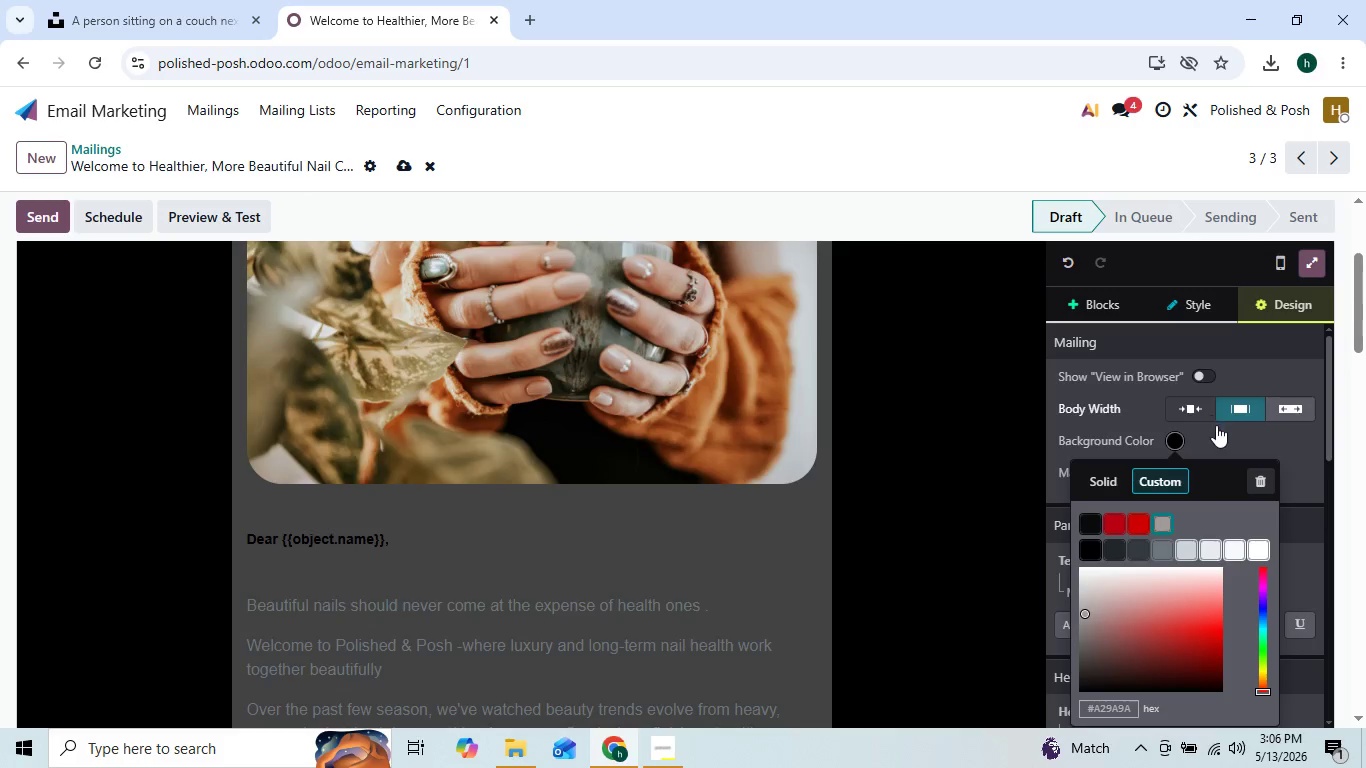 
left_click([1219, 431])
 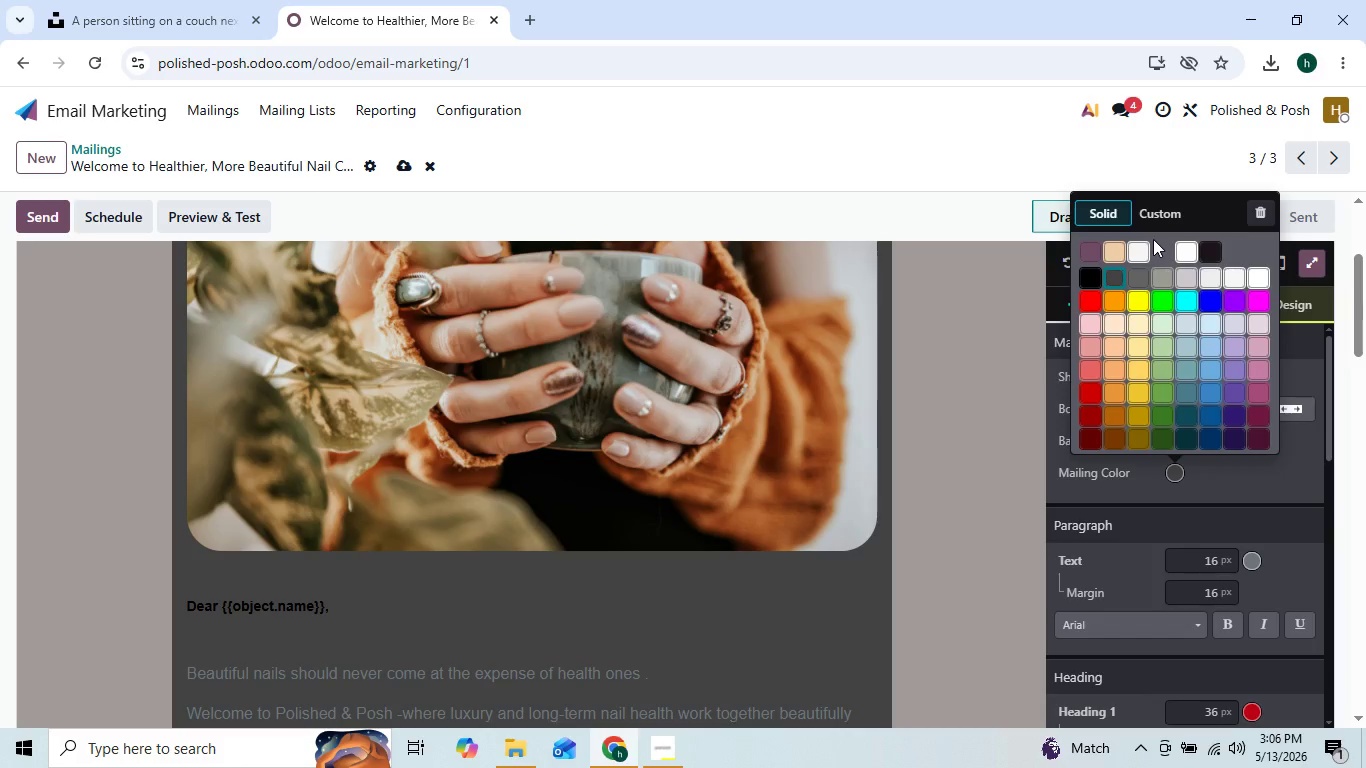 
left_click([1152, 213])
 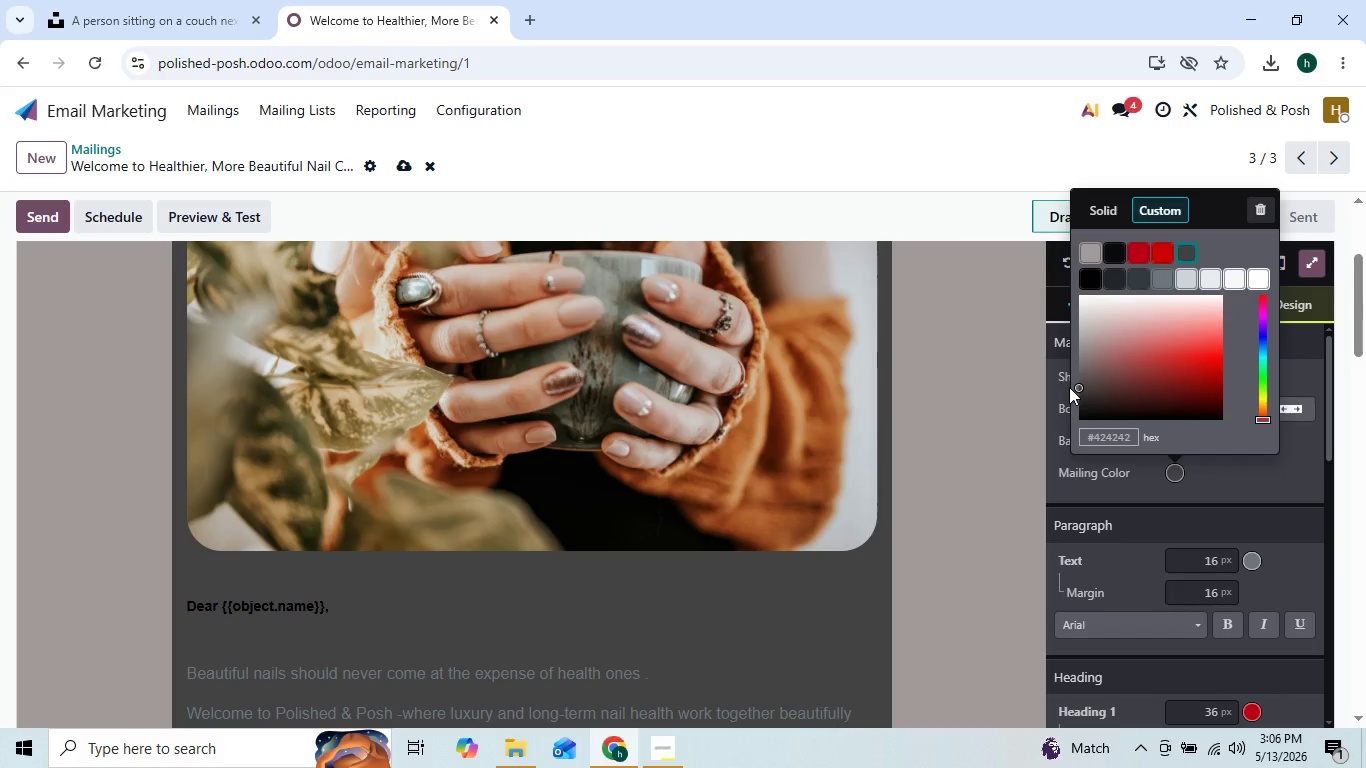 
left_click_drag(start_coordinate=[1080, 387], to_coordinate=[1075, 346])
 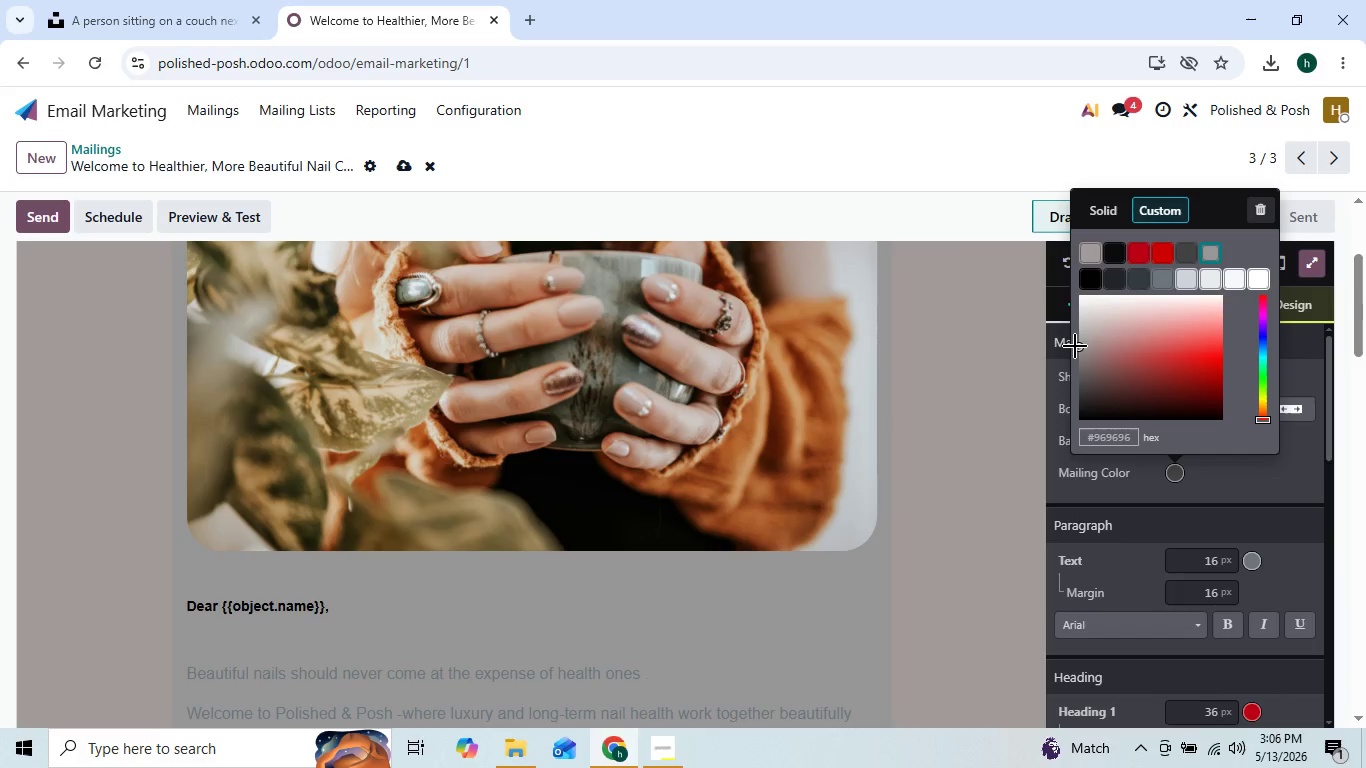 
left_click([1075, 346])
 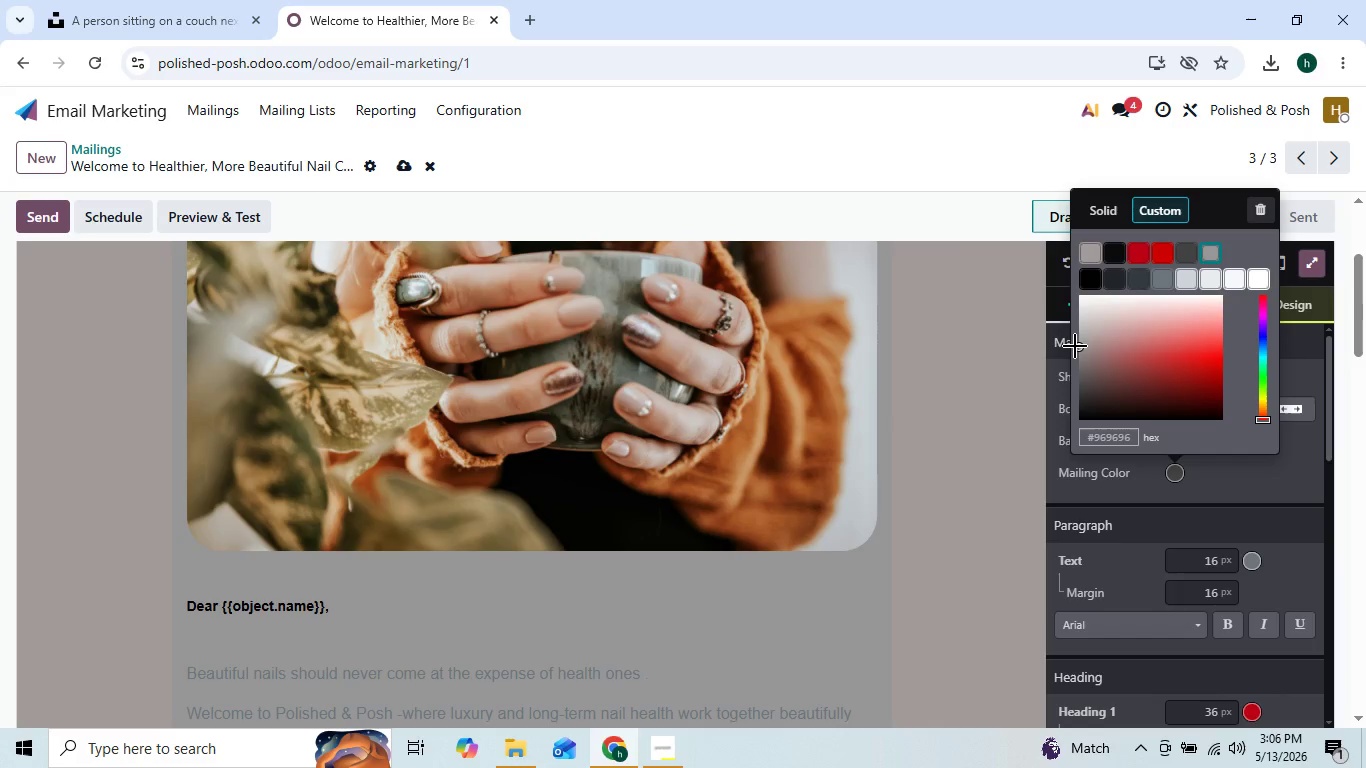 
left_click_drag(start_coordinate=[1075, 346], to_coordinate=[1070, 334])
 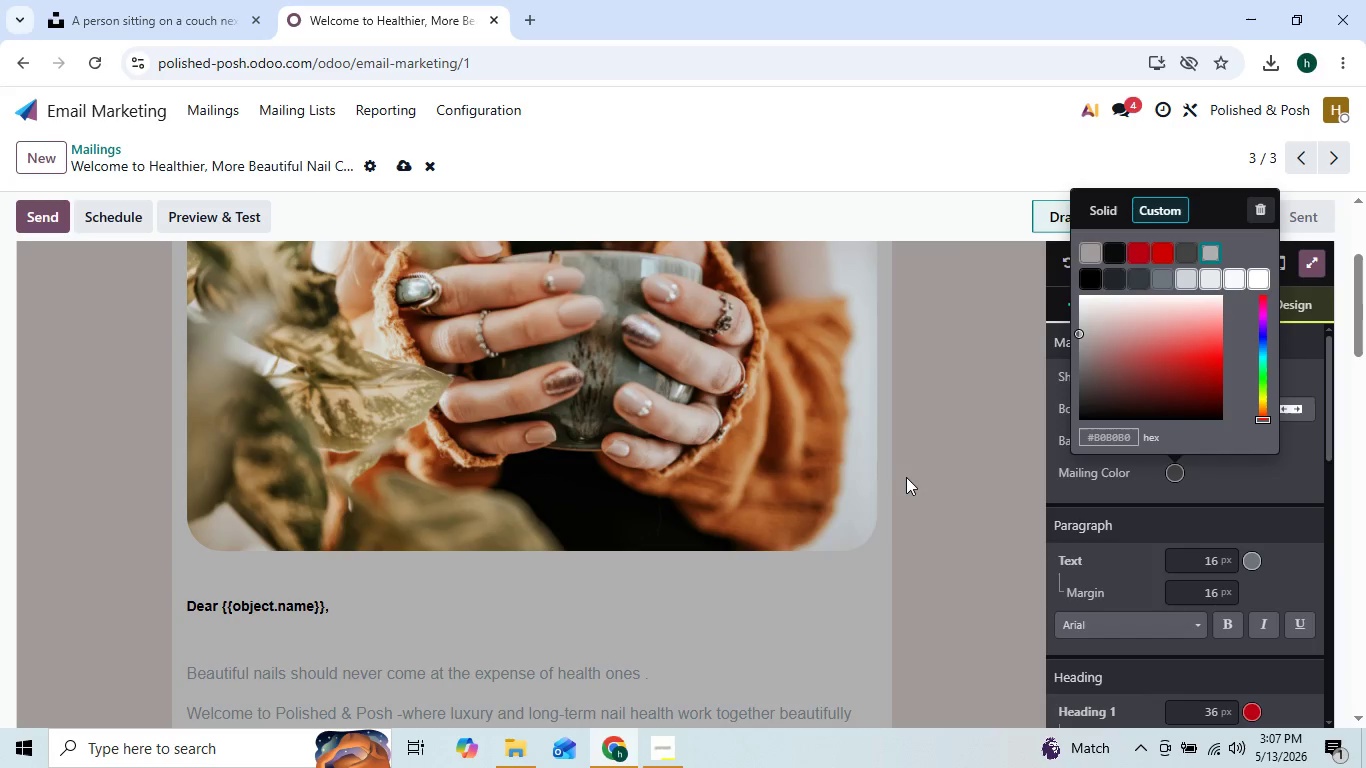 
scroll: coordinate [340, 473], scroll_direction: down, amount: 9.0
 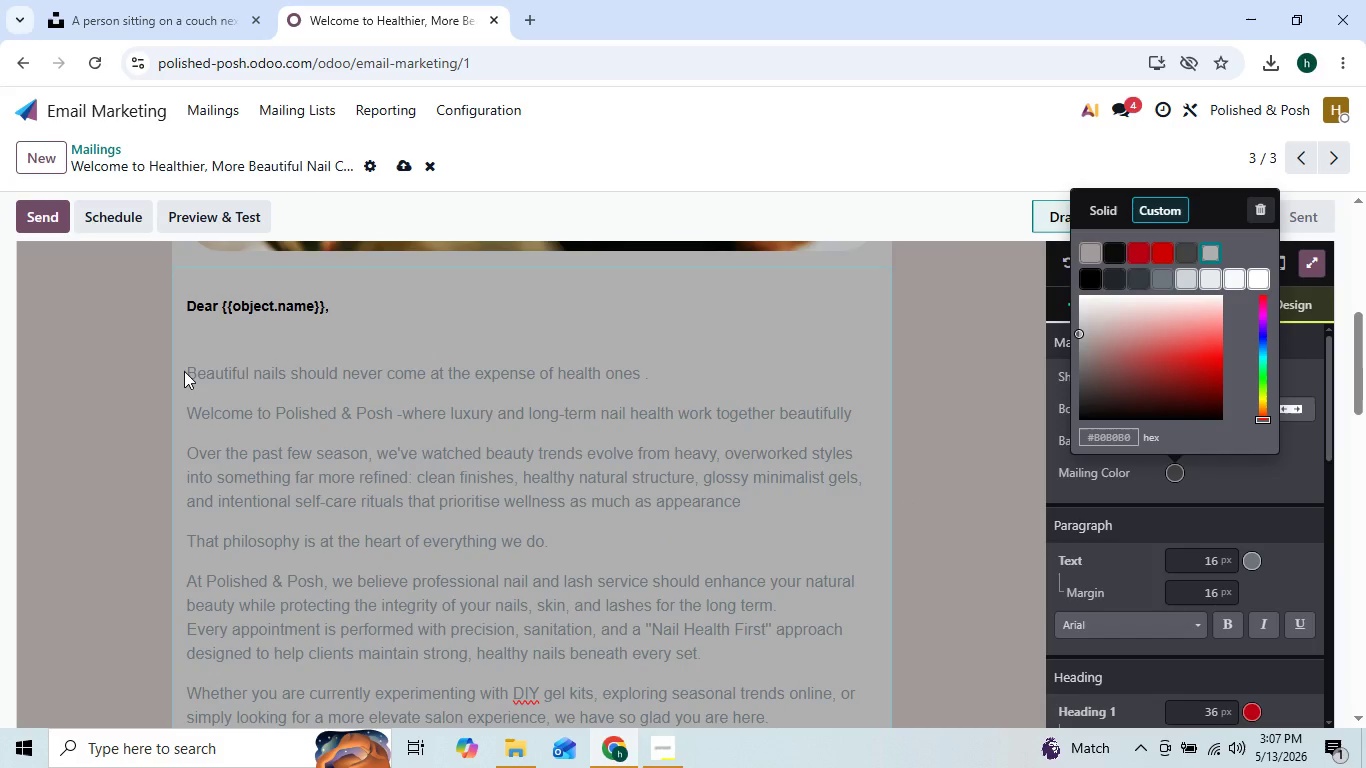 
left_click_drag(start_coordinate=[191, 371], to_coordinate=[793, 492])
 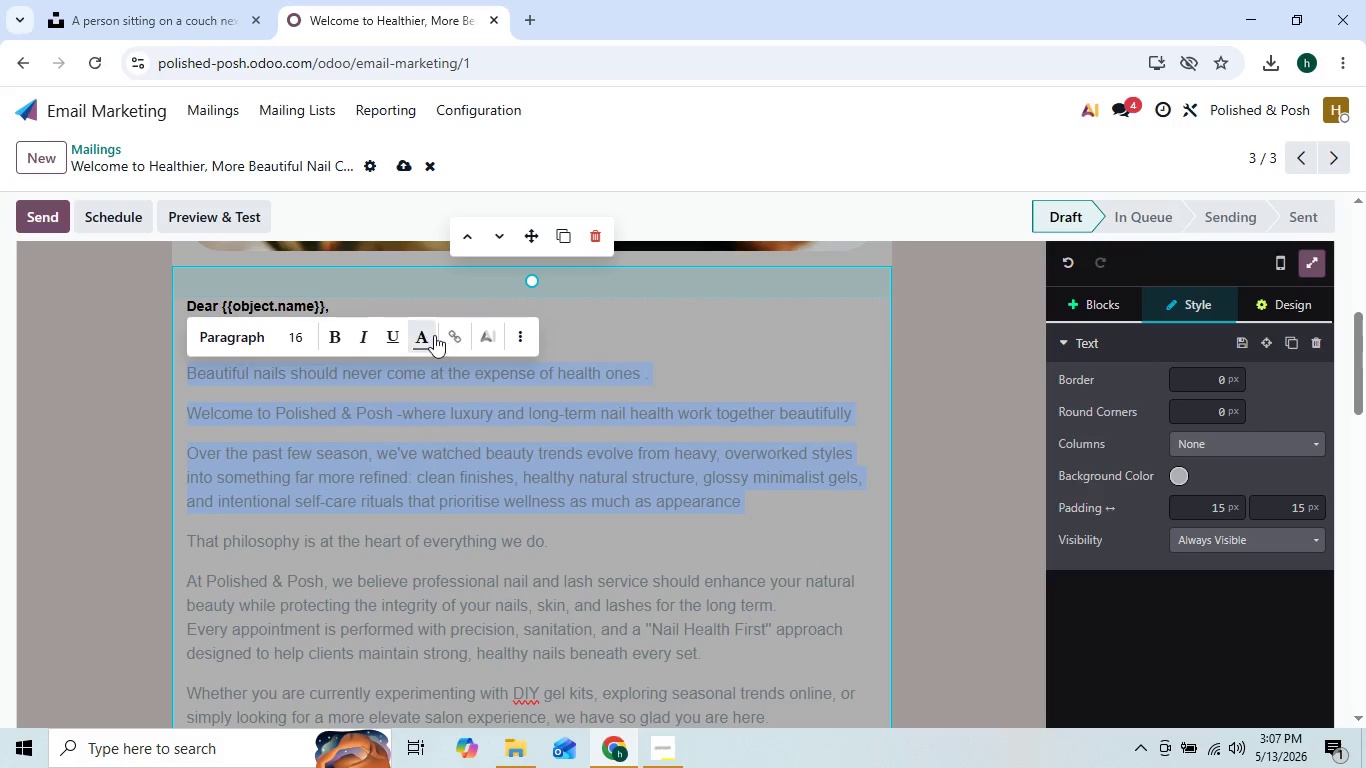 
left_click([433, 336])
 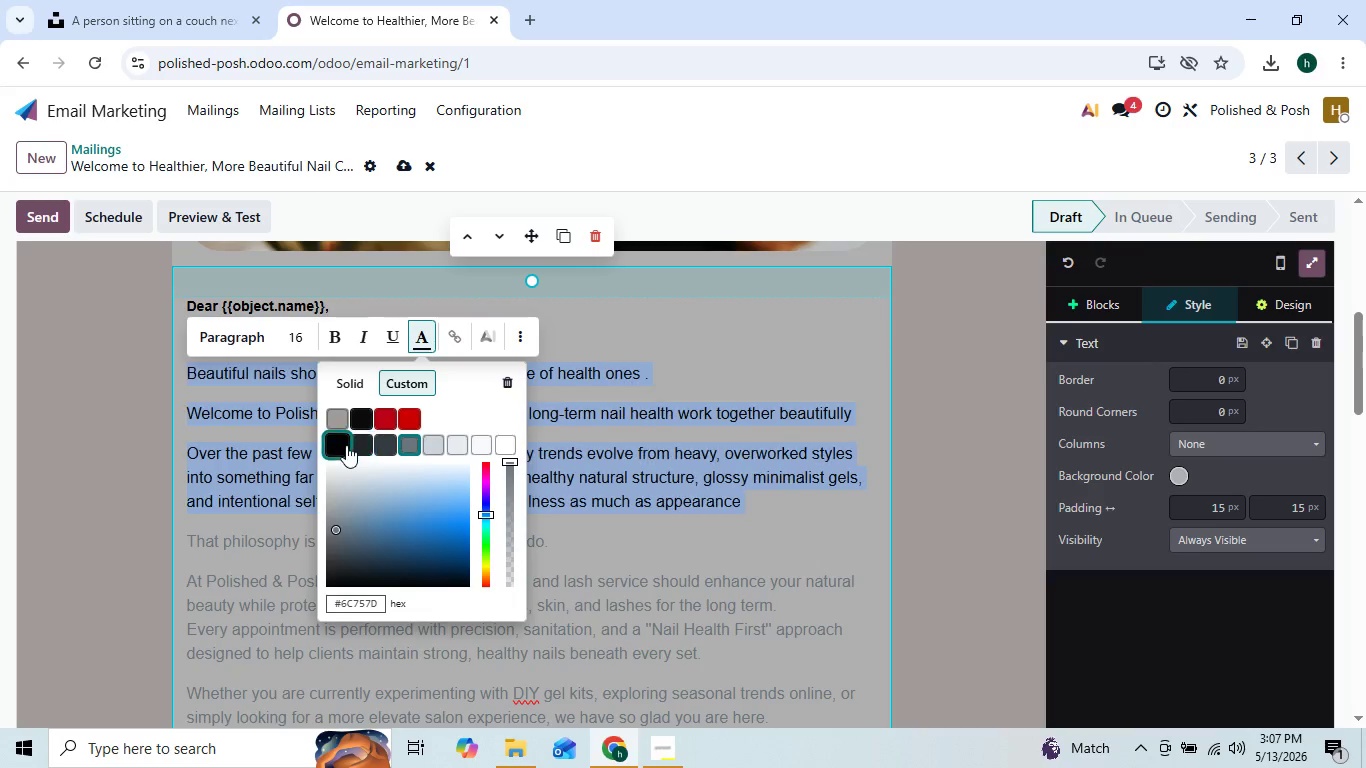 
left_click([345, 445])
 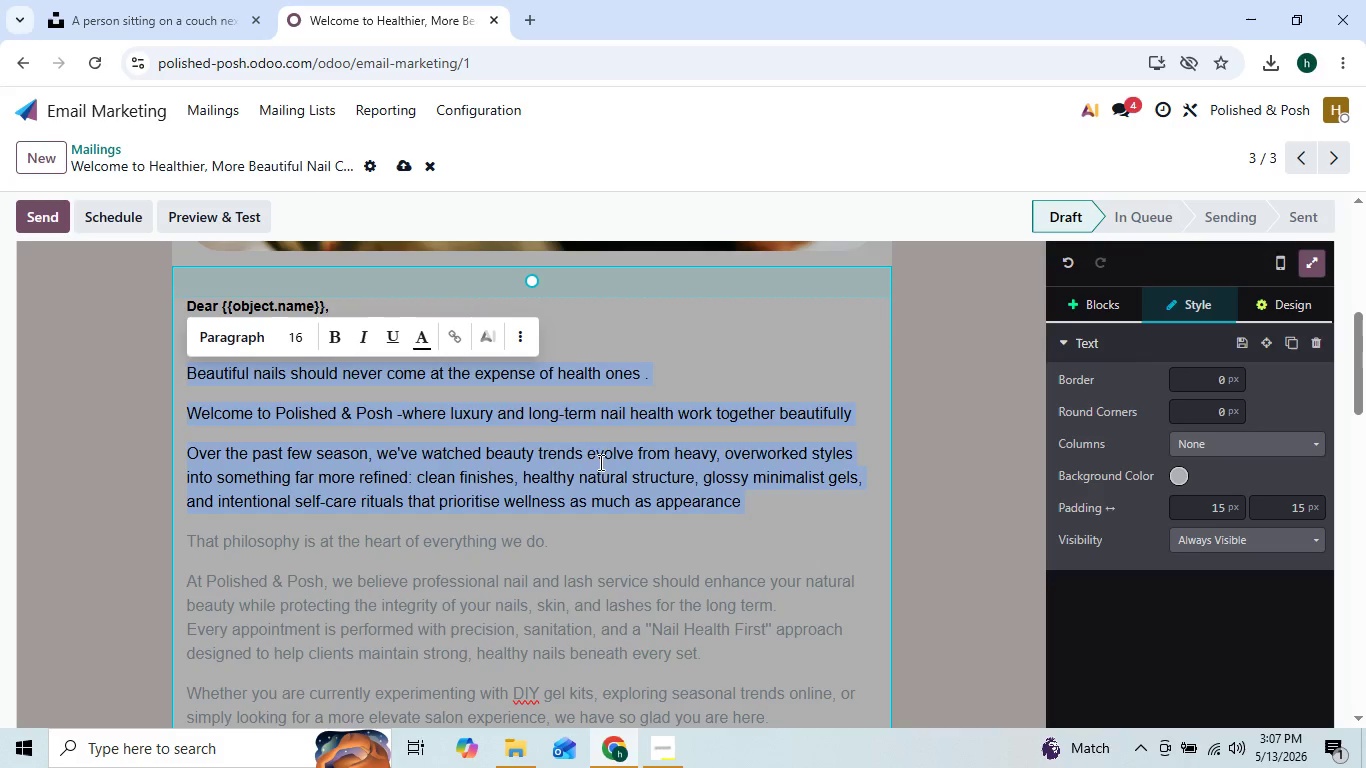 
left_click([616, 452])
 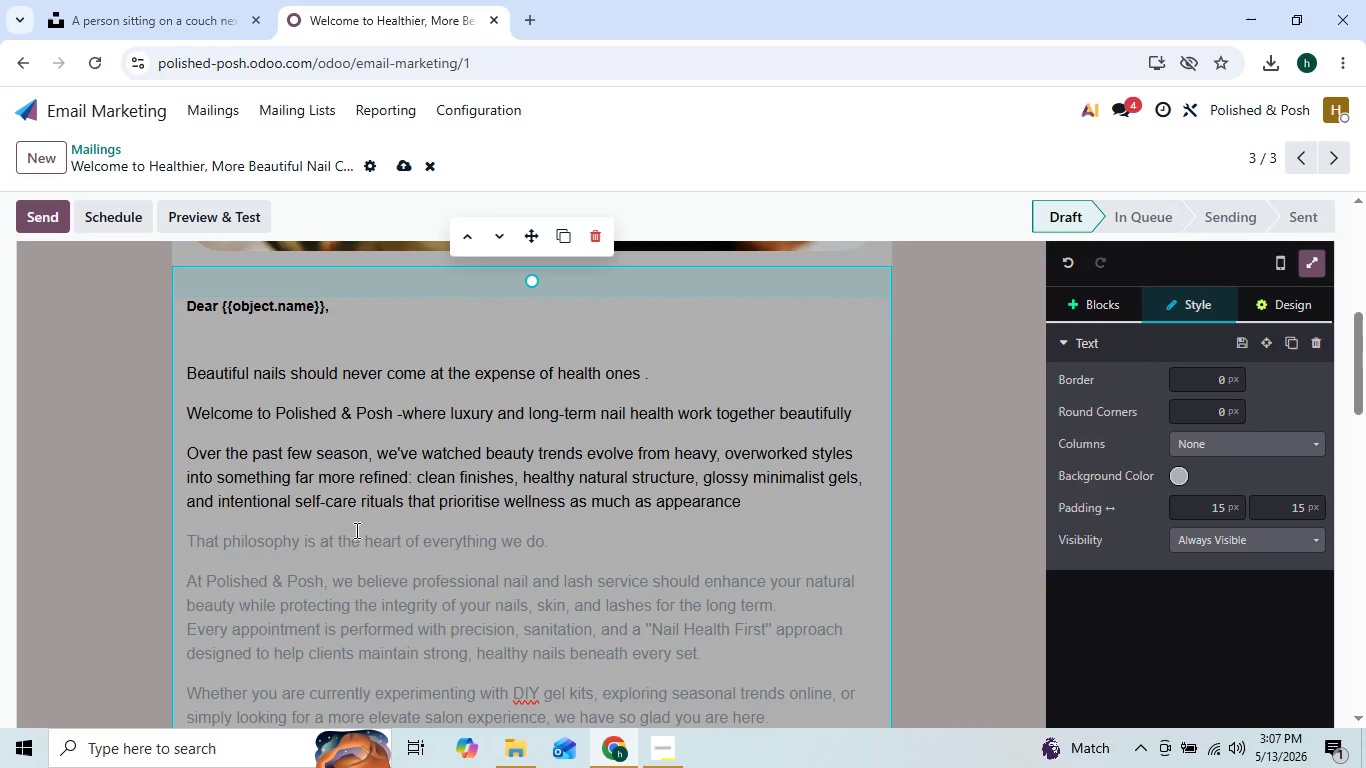 
scroll: coordinate [369, 493], scroll_direction: down, amount: 6.0
 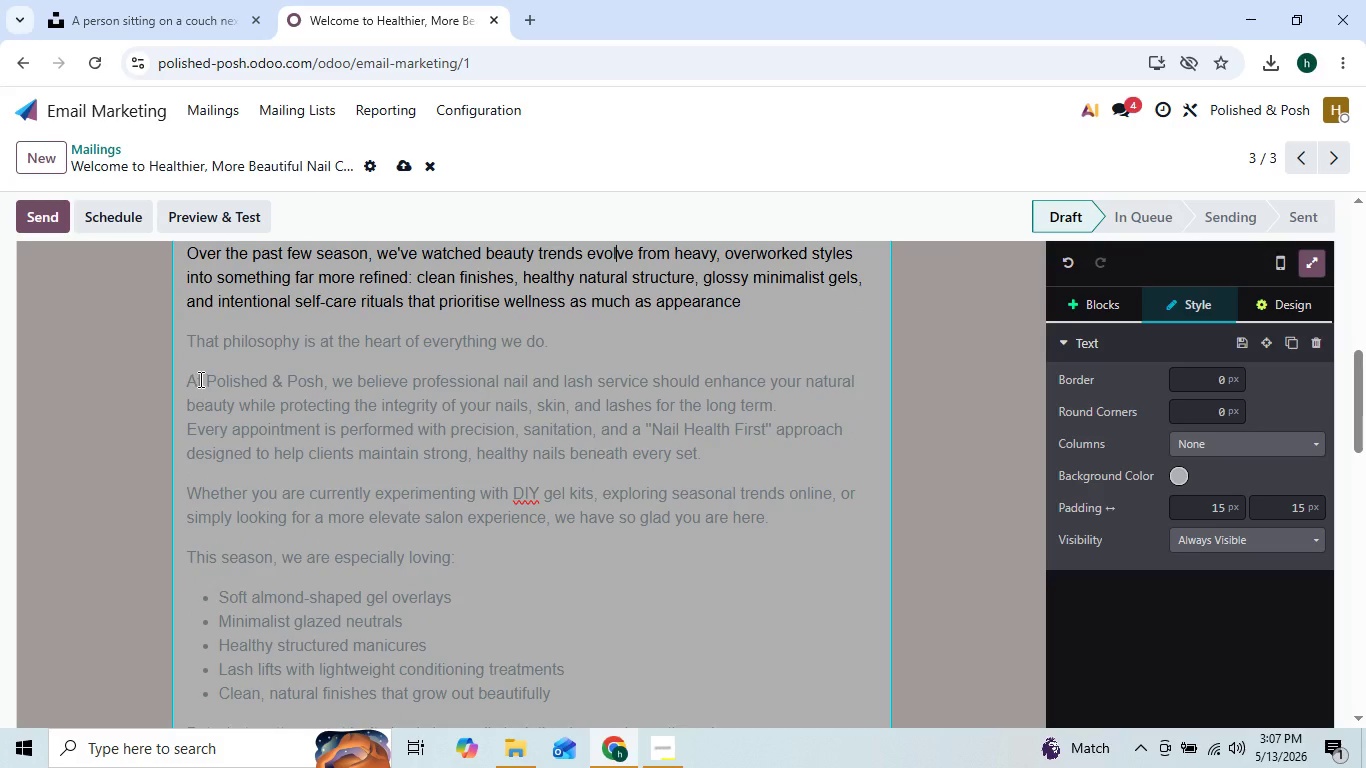 
left_click_drag(start_coordinate=[196, 377], to_coordinate=[460, 449])
 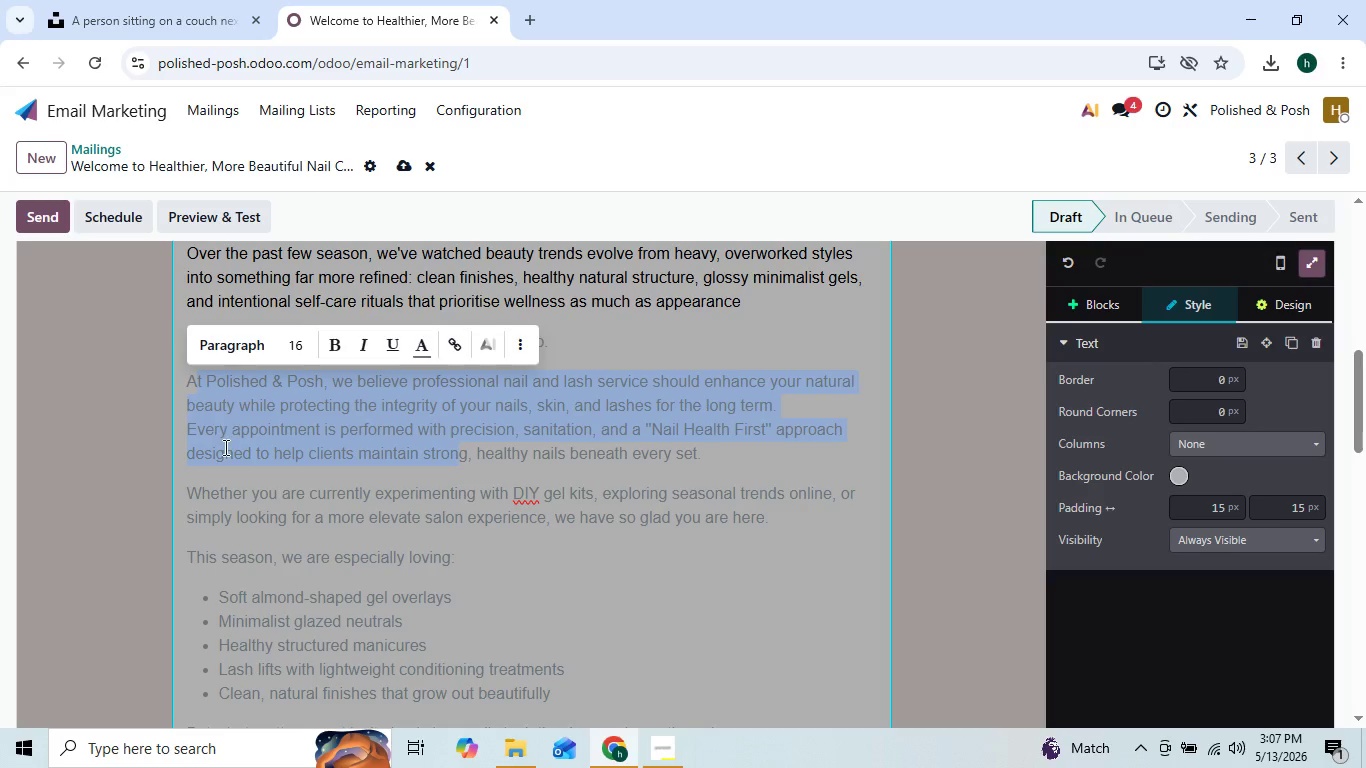 
left_click([224, 447])
 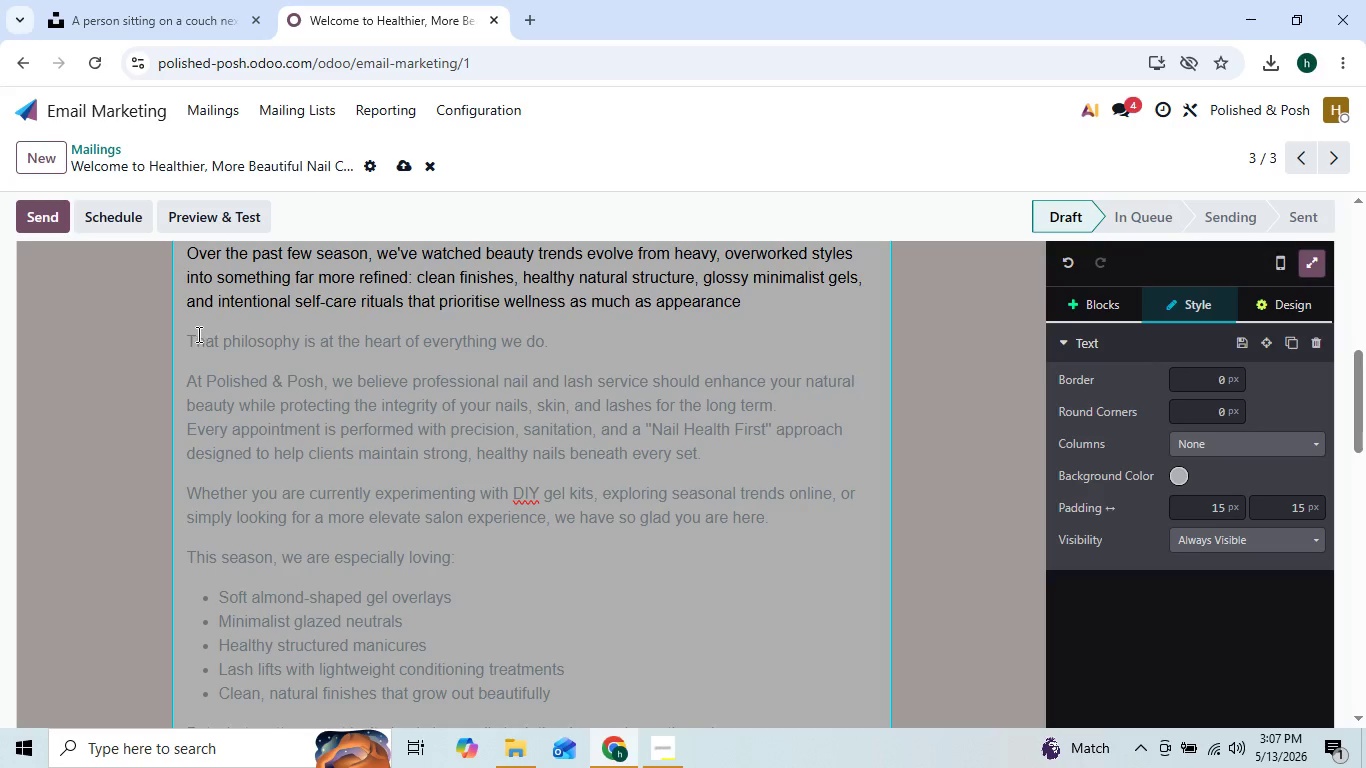 
left_click_drag(start_coordinate=[192, 337], to_coordinate=[448, 521])
 